 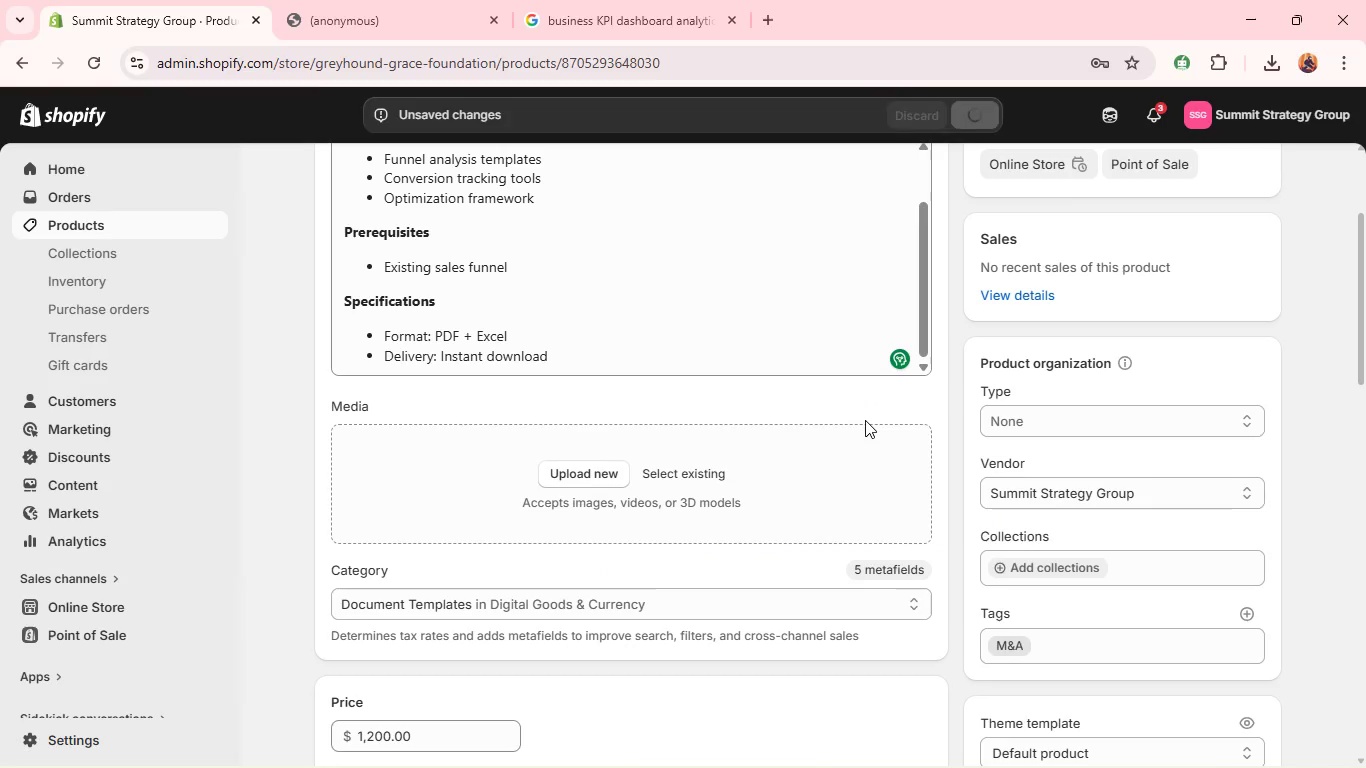 
left_click([536, 7])
 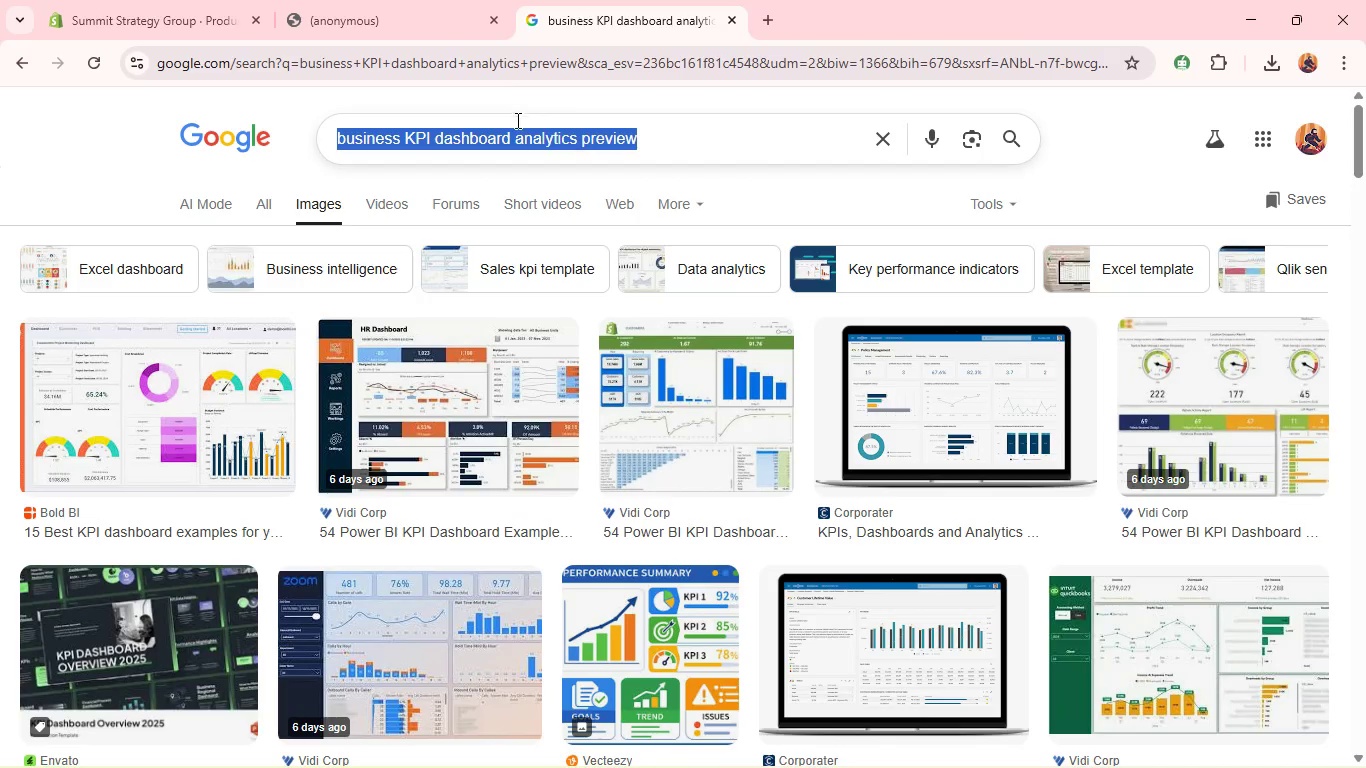 
key(Control+V)
 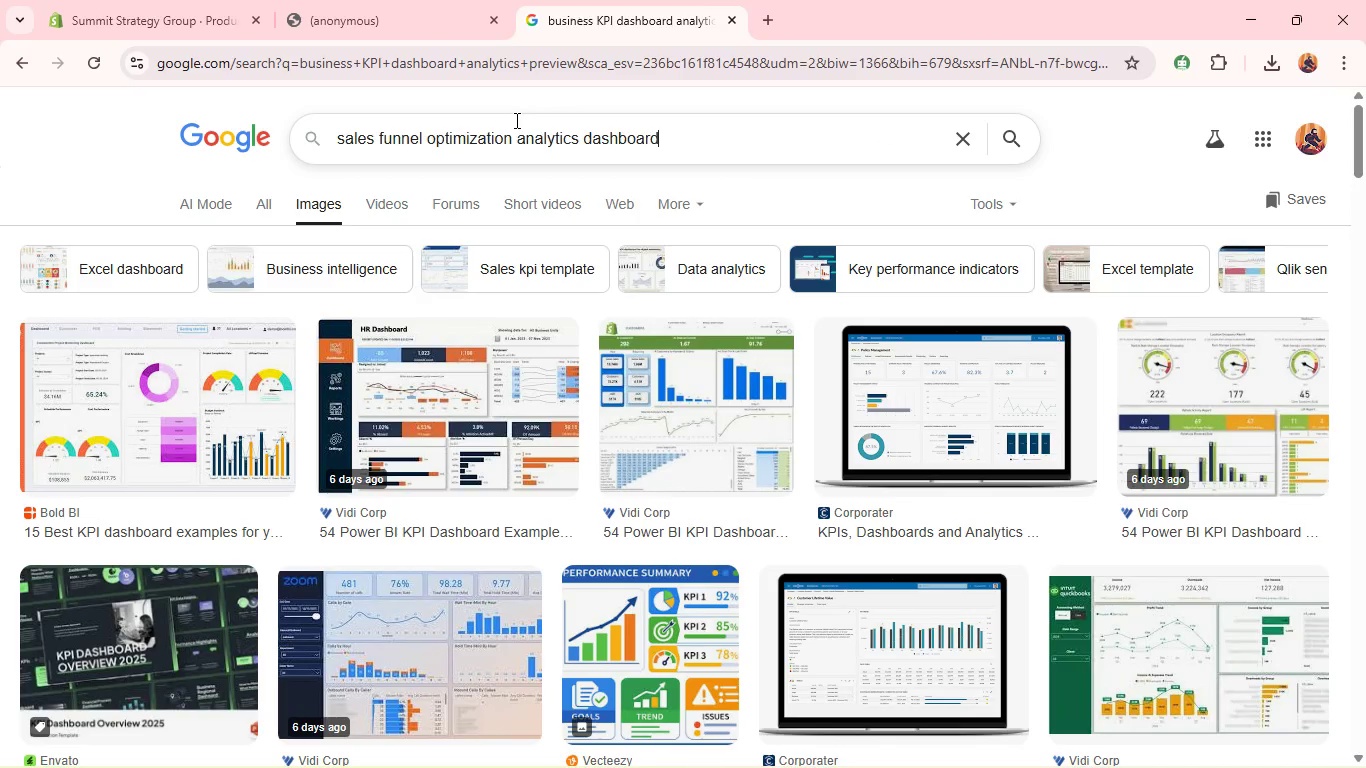 
key(Enter)
 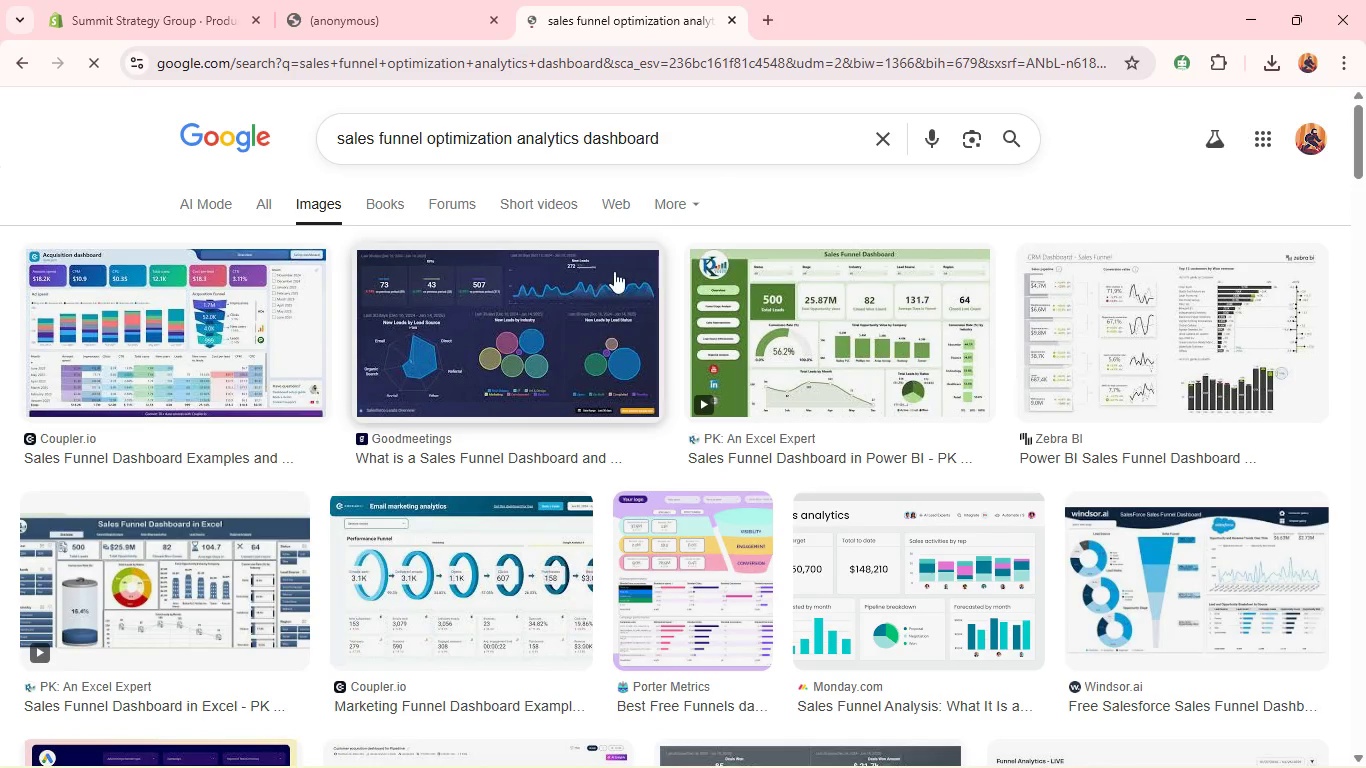 
right_click([562, 297])
 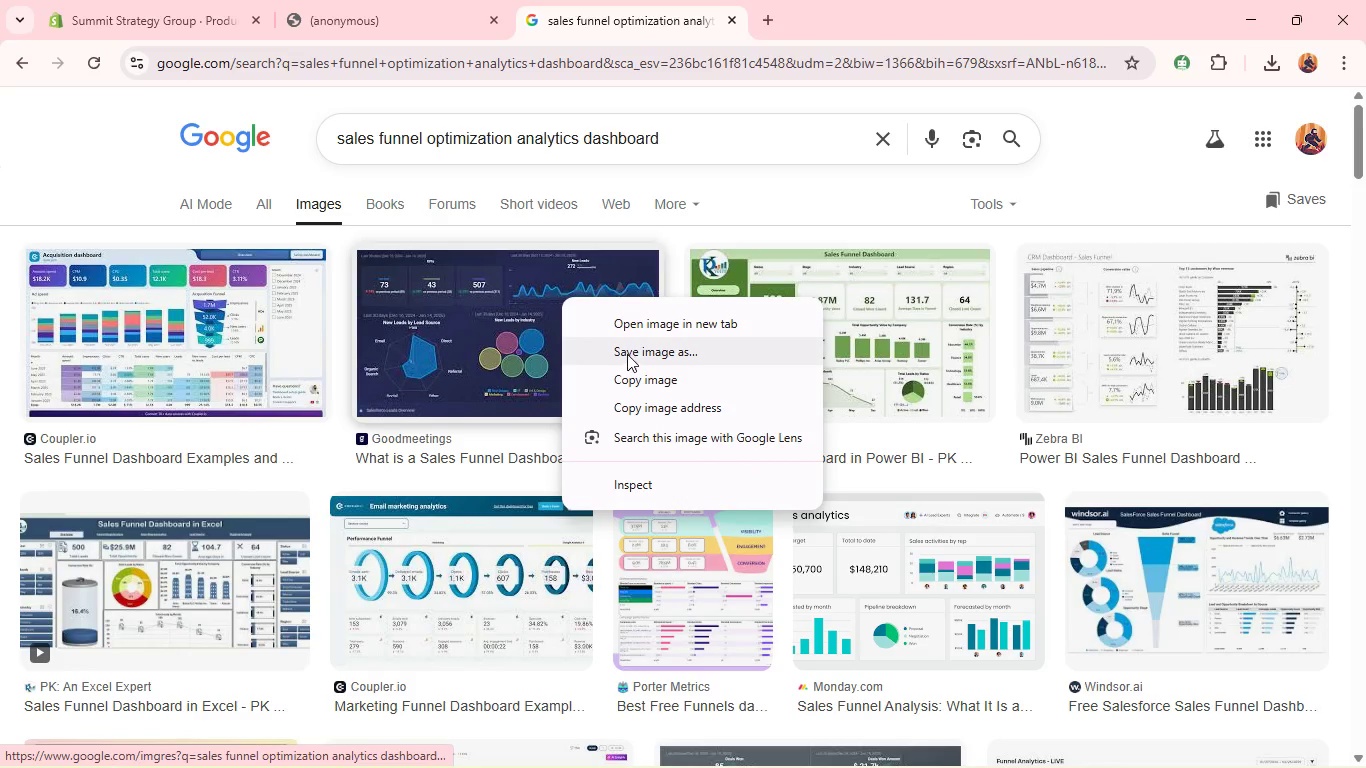 
left_click([627, 354])
 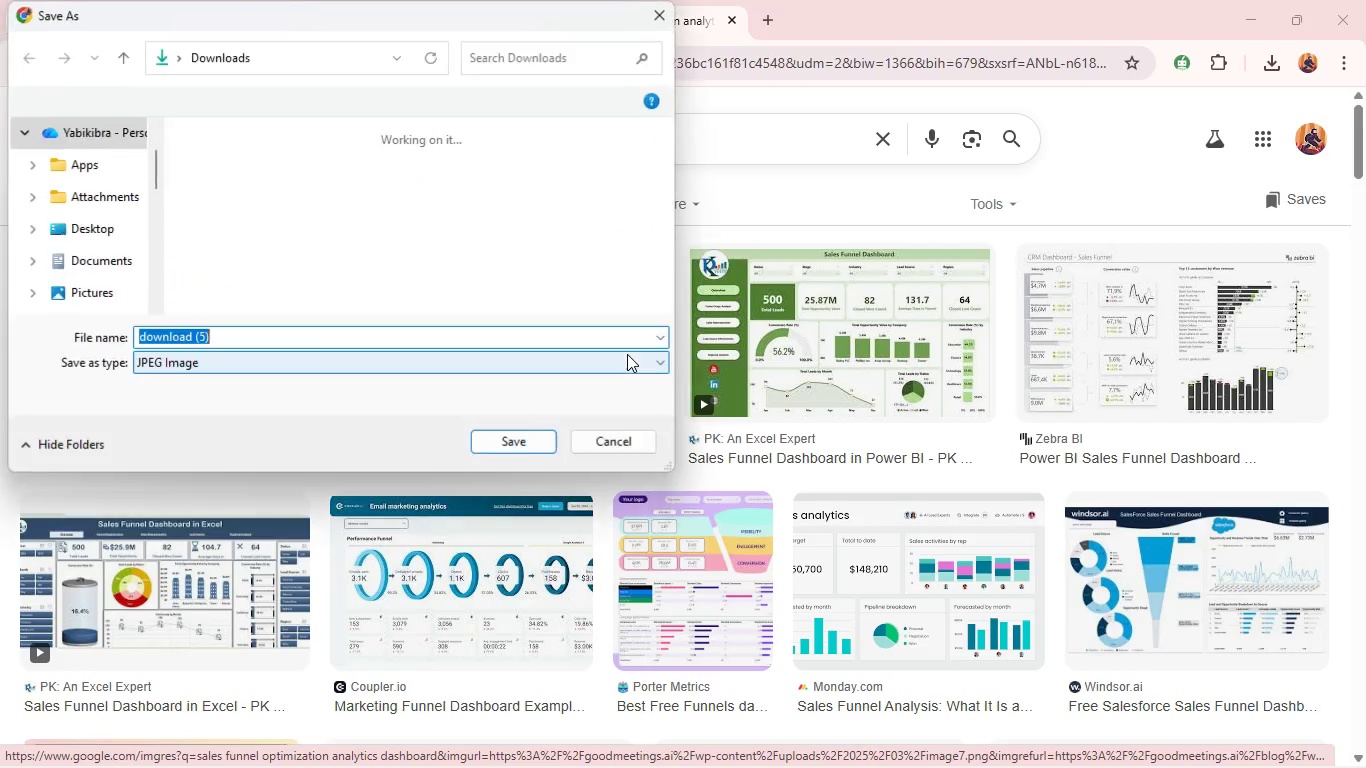 
key(Enter)
 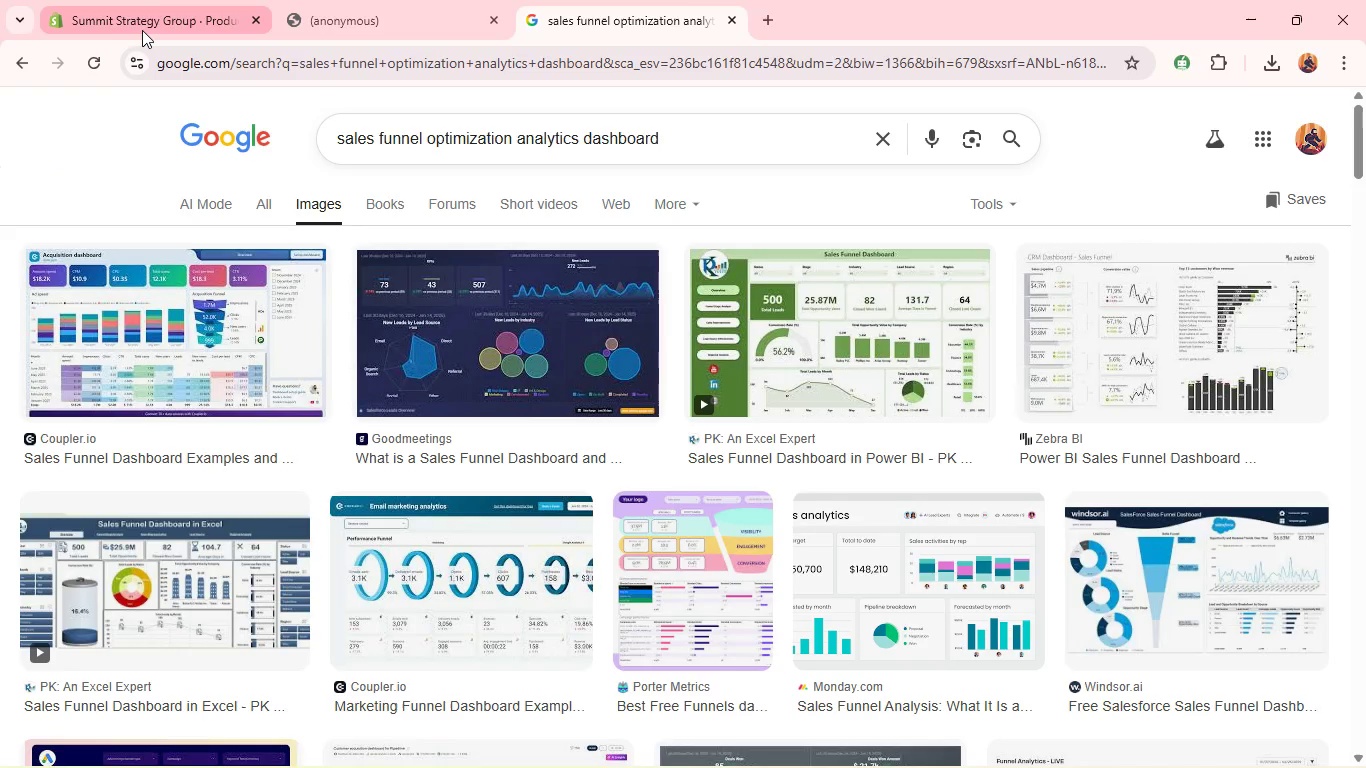 
left_click([158, 16])
 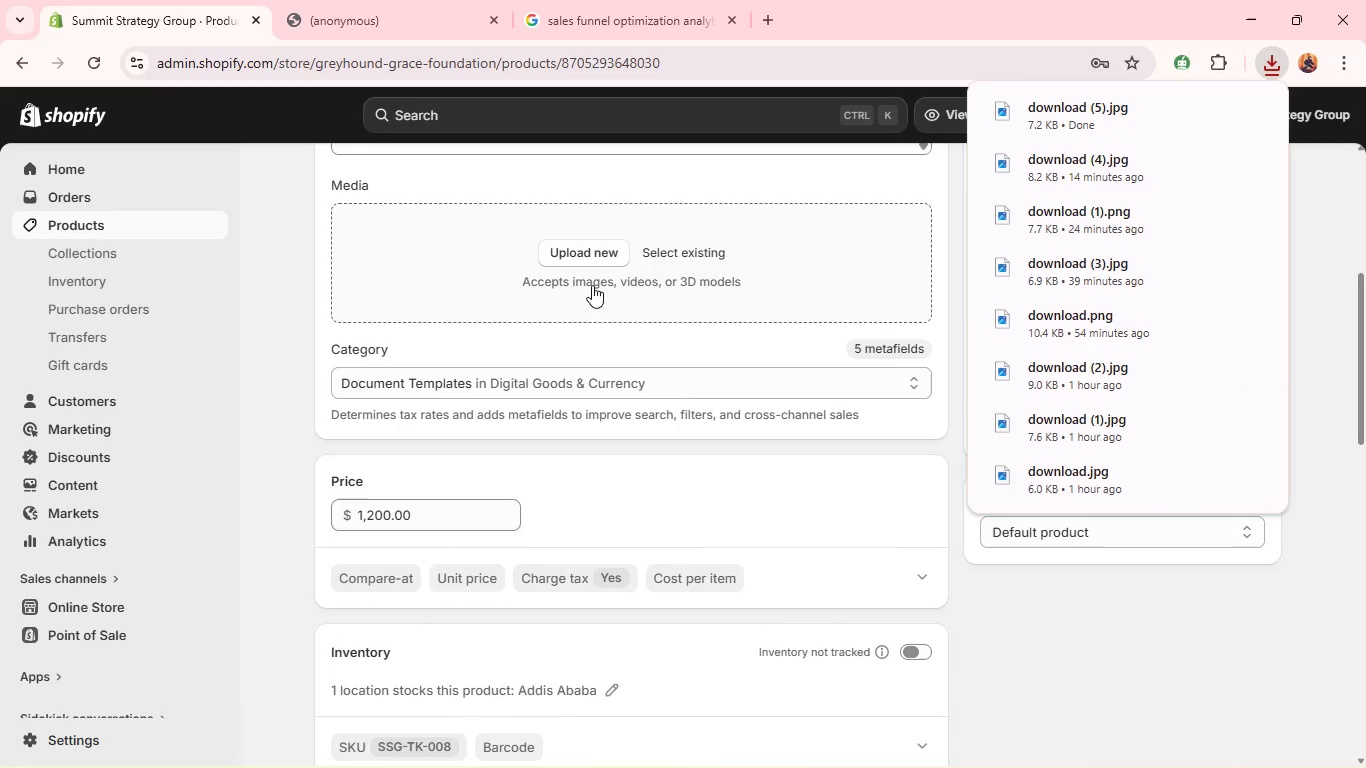 
left_click([591, 260])
 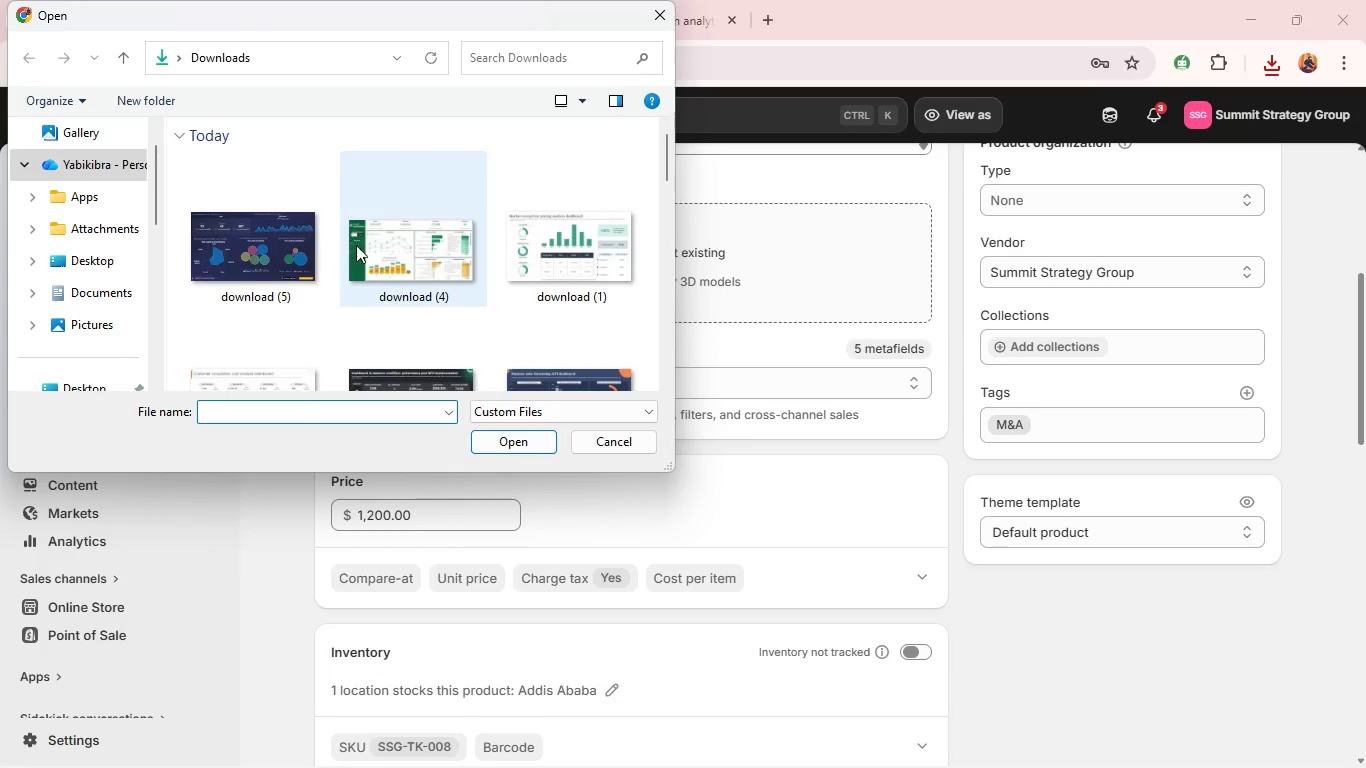 
left_click([254, 258])
 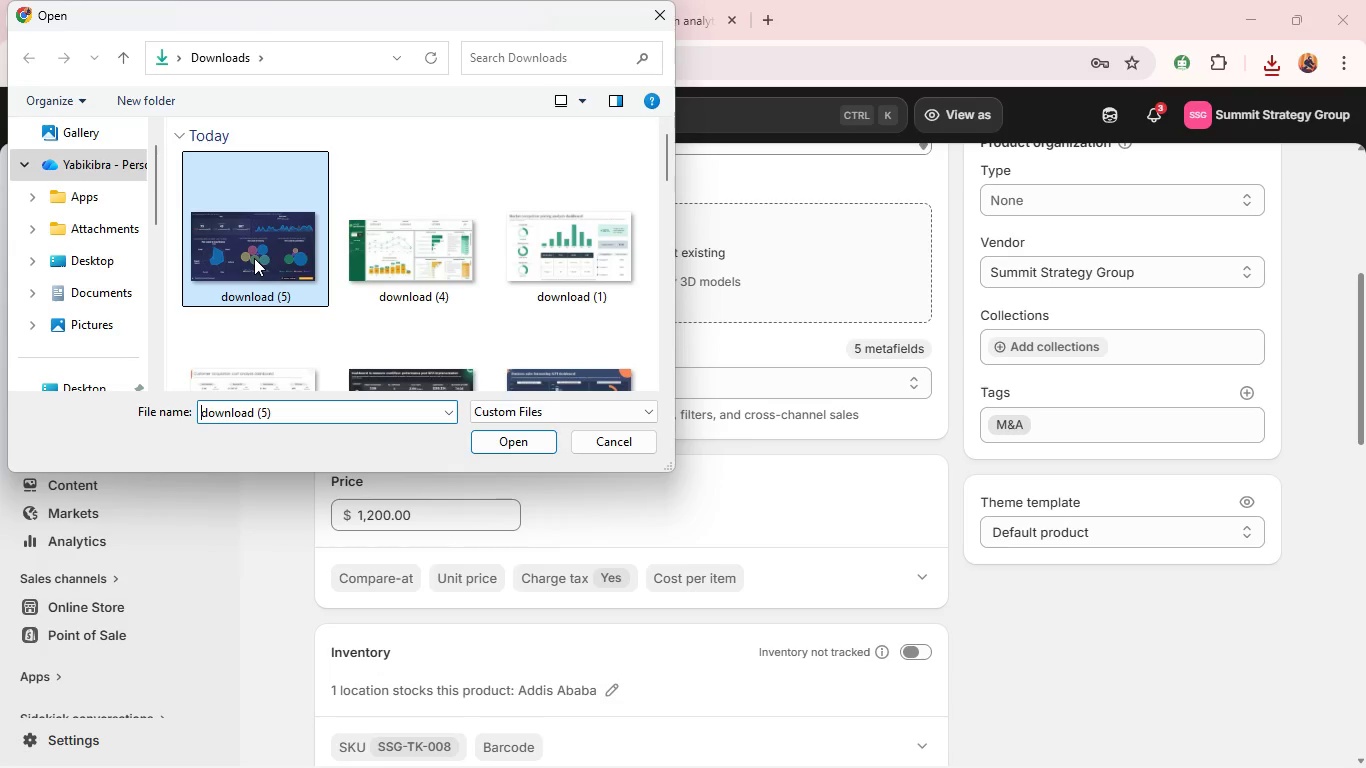 
key(Enter)
 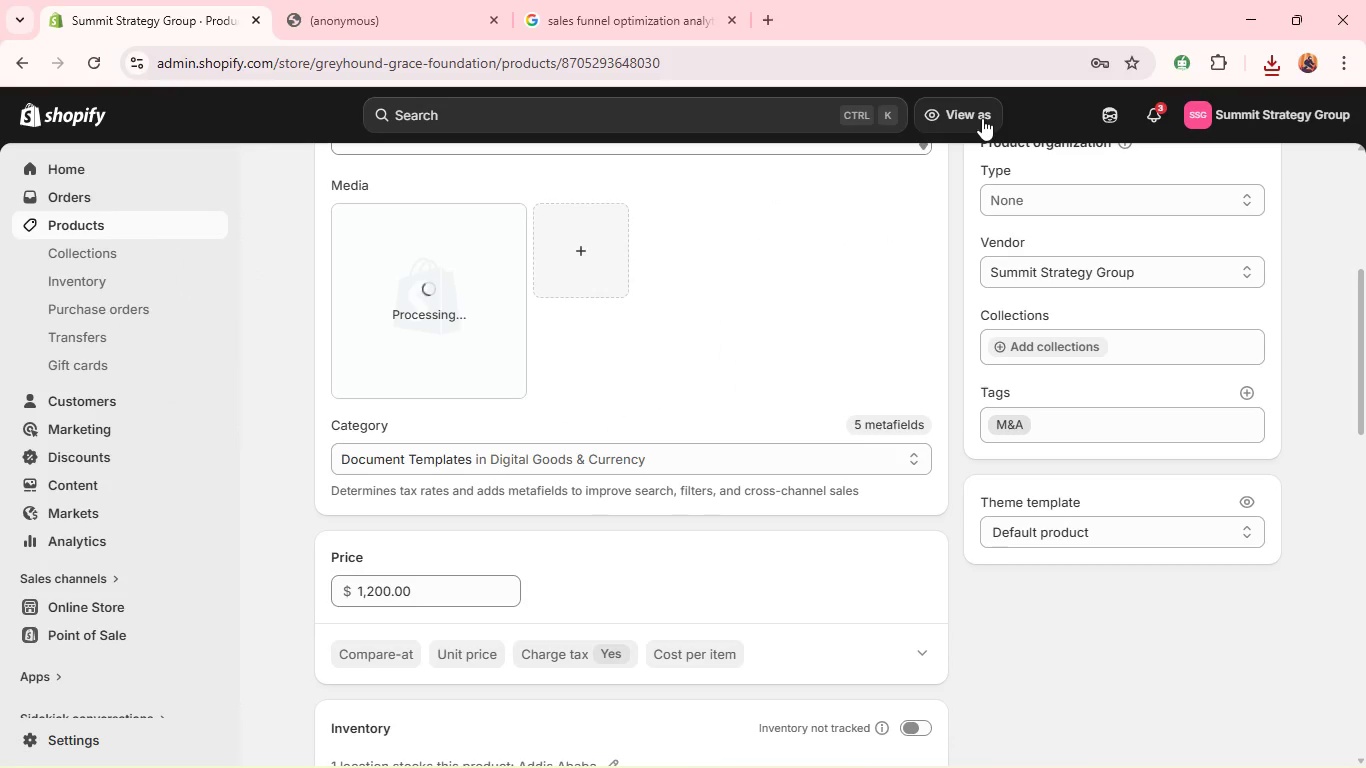 
wait(5.09)
 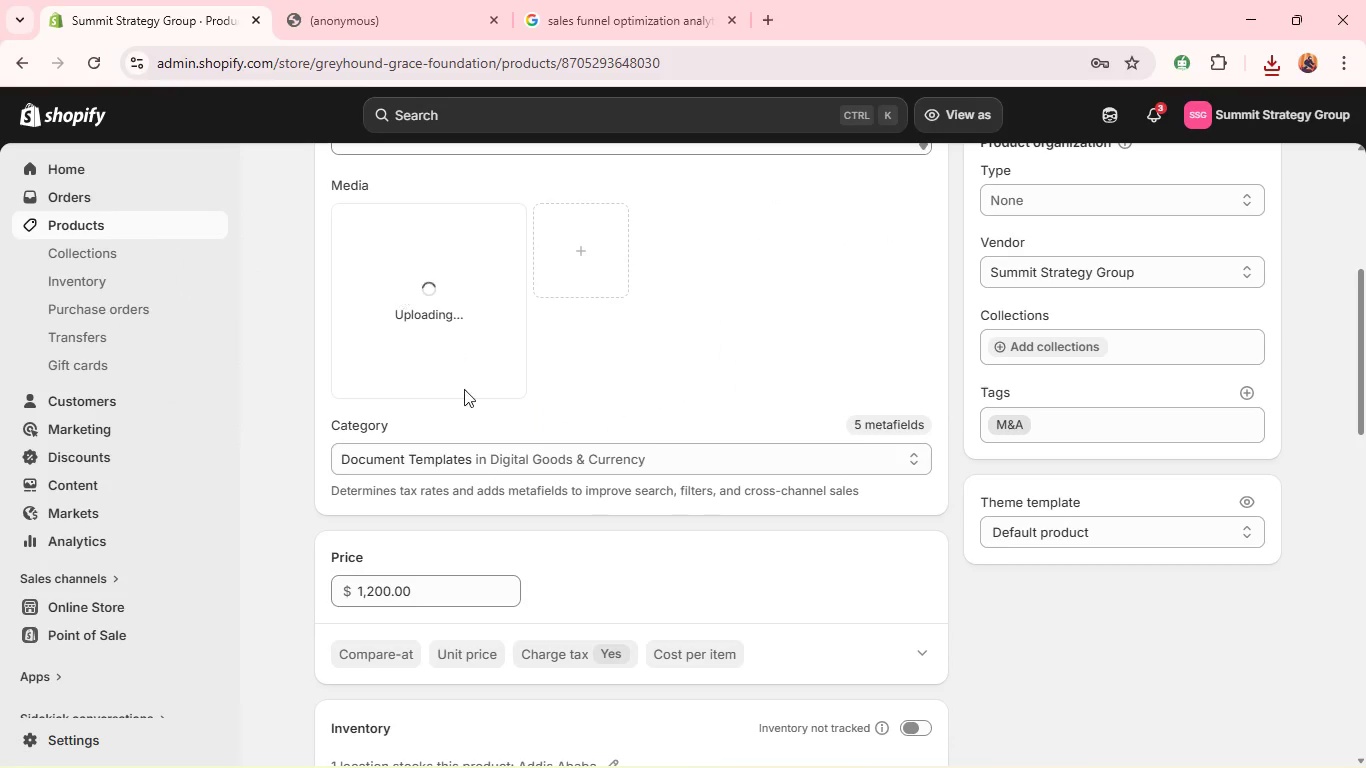 
left_click([982, 118])
 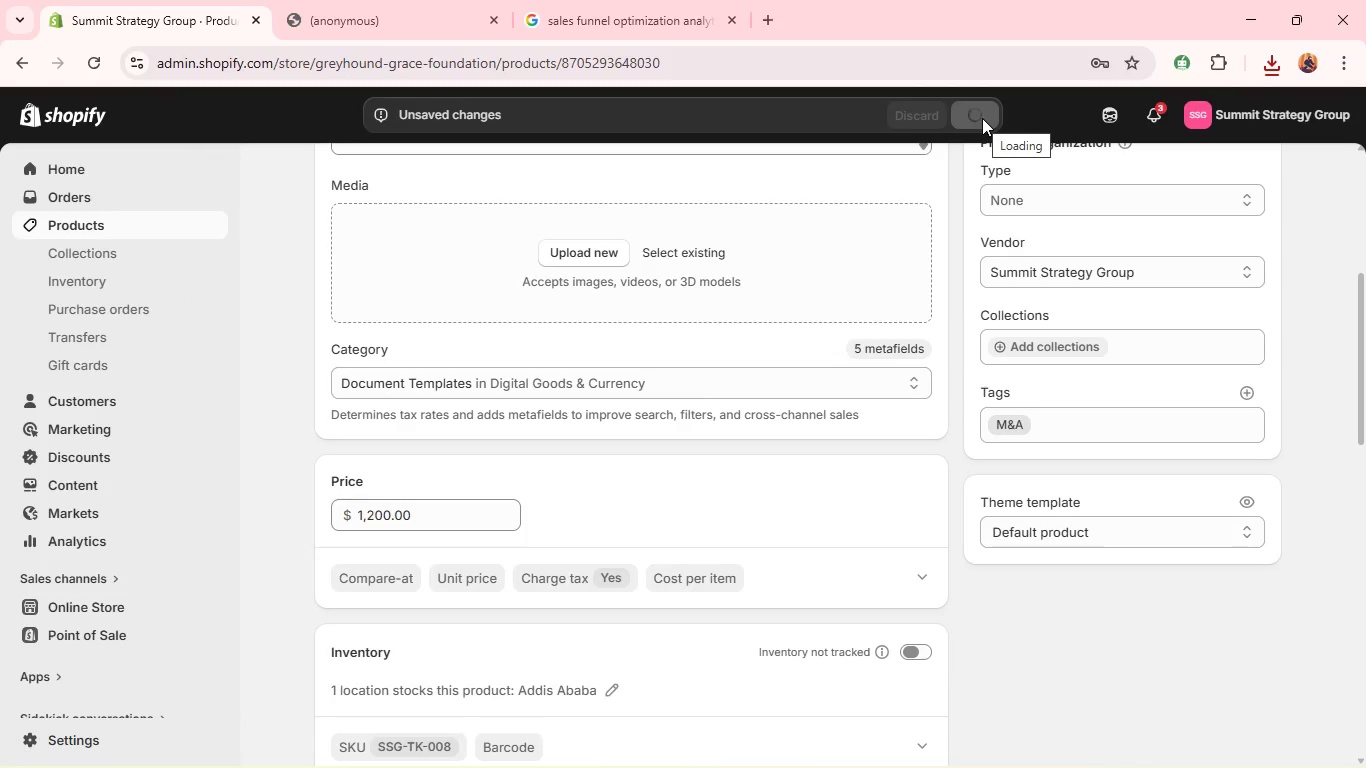 
wait(5.89)
 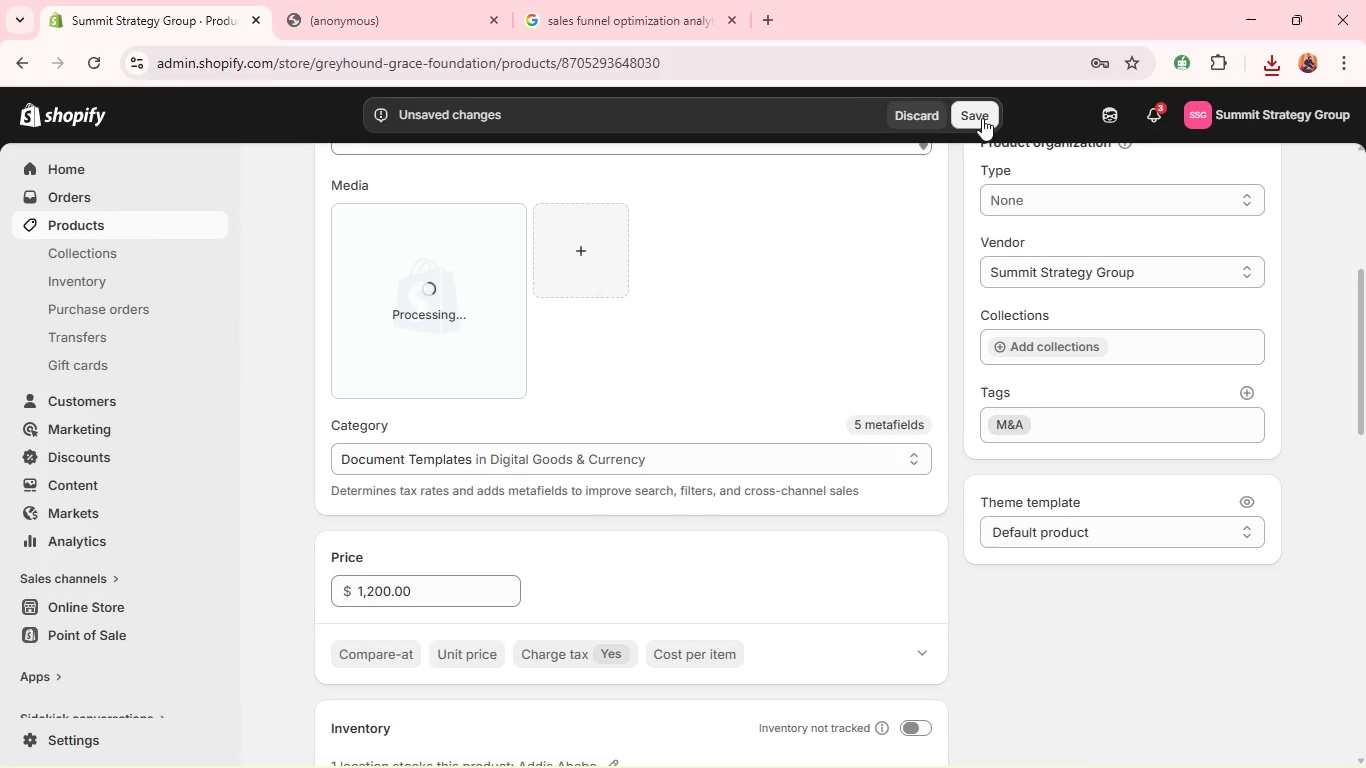 
left_click([1035, 194])
 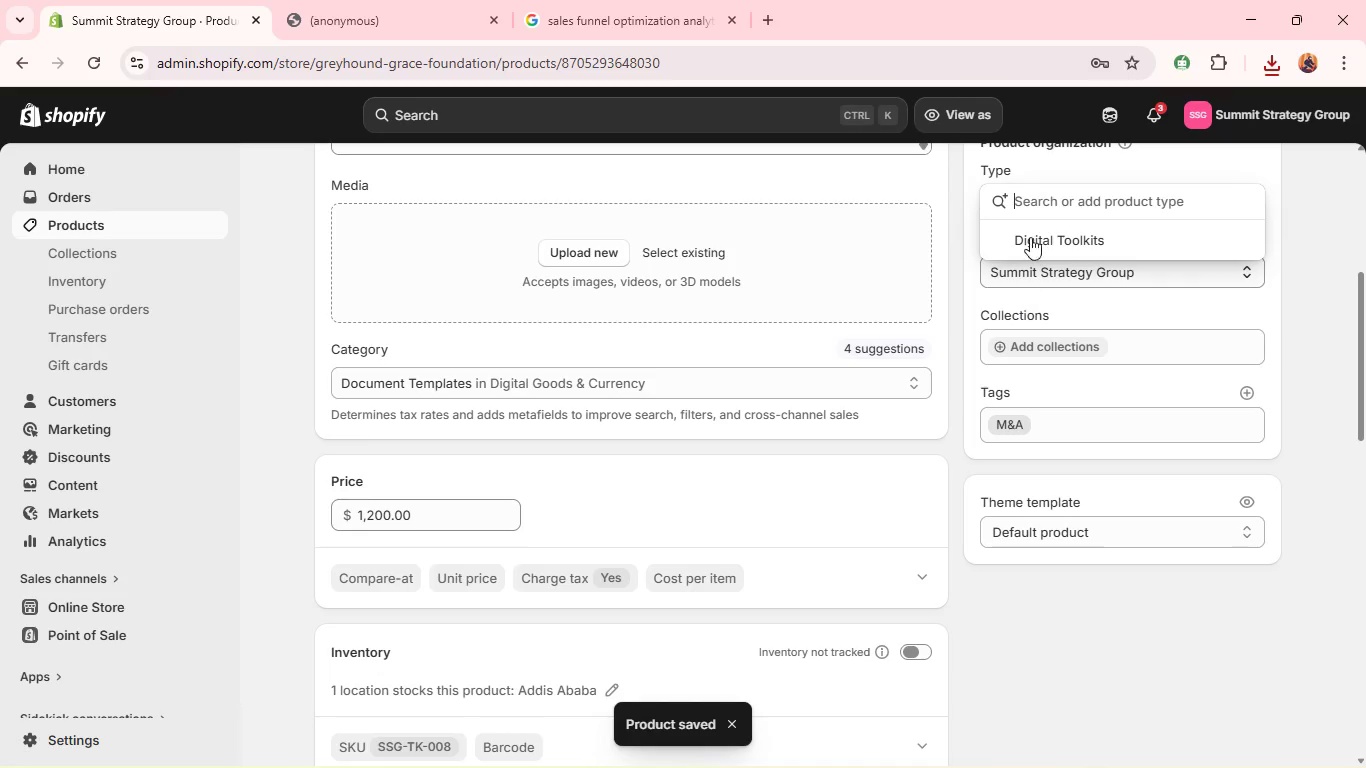 
left_click([1036, 231])
 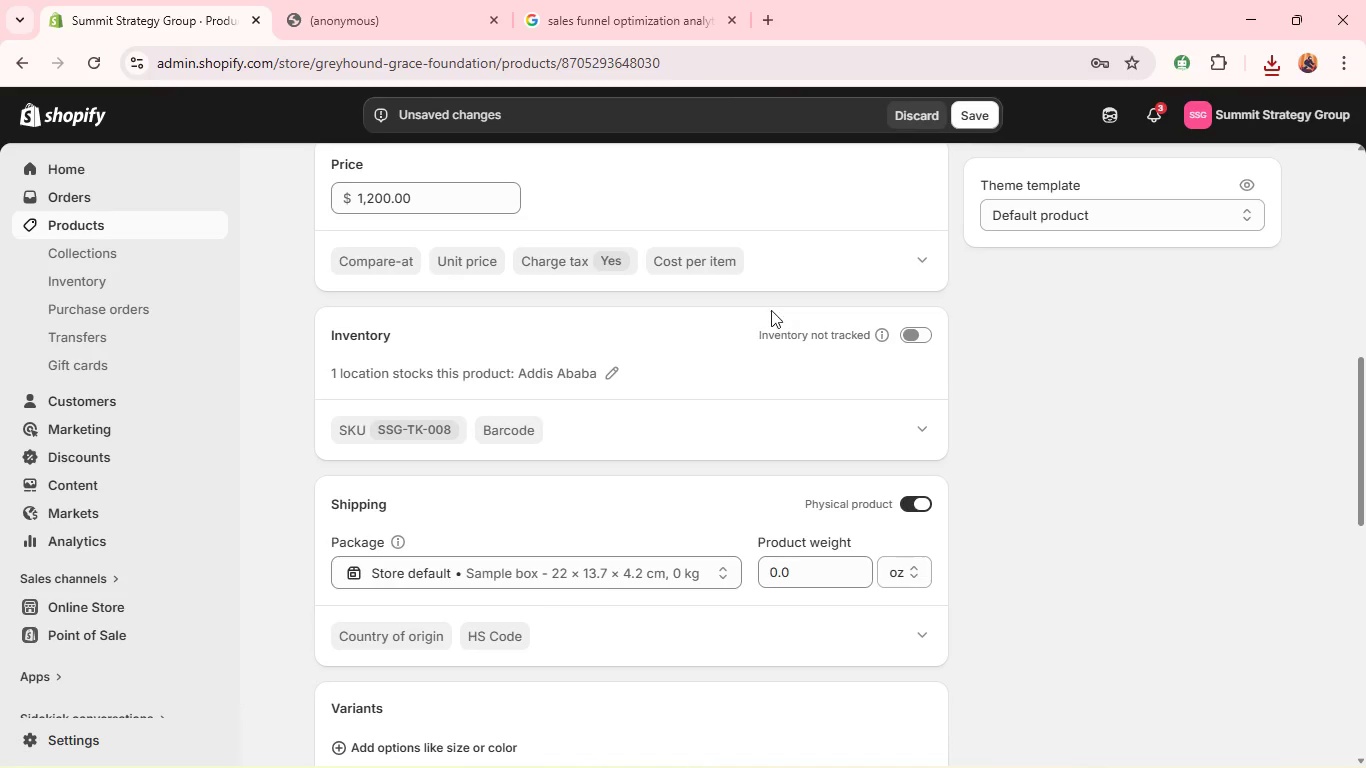 
left_click([908, 328])
 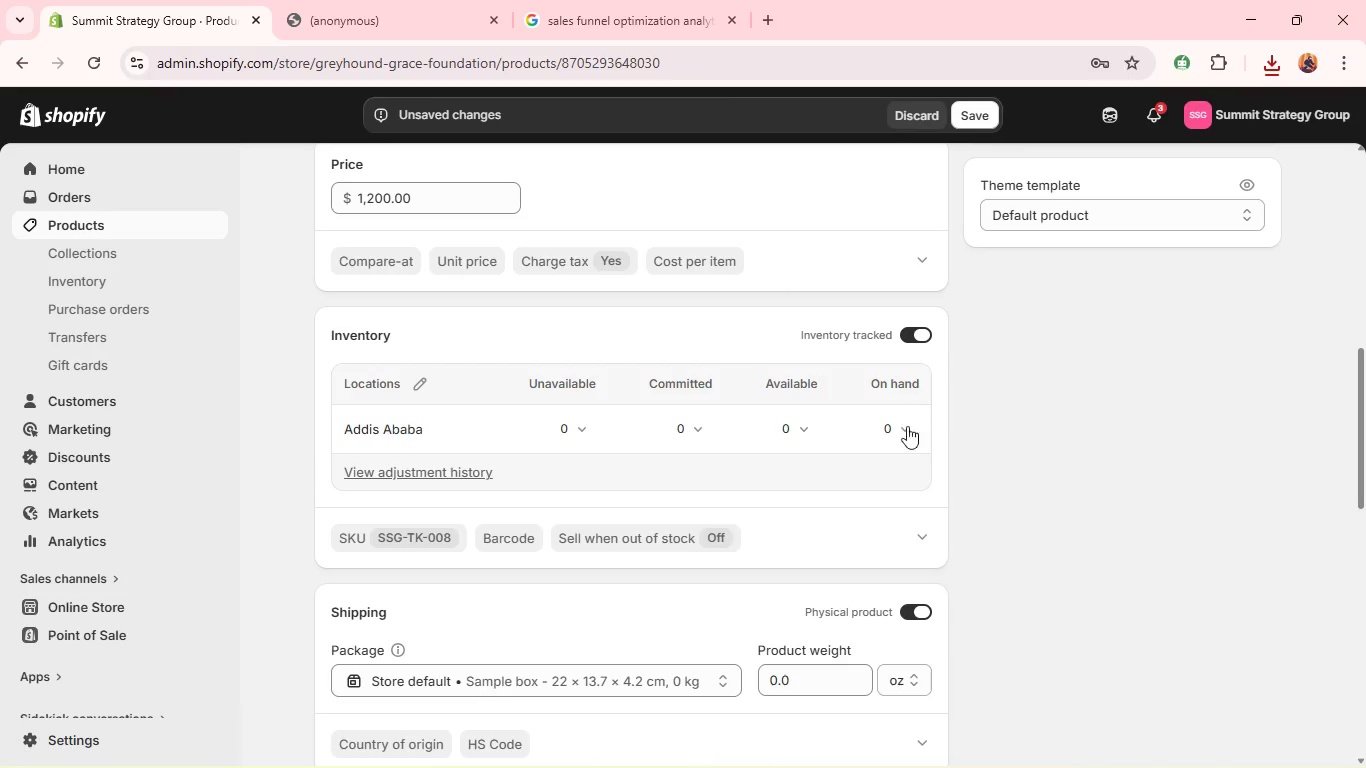 
left_click([904, 436])
 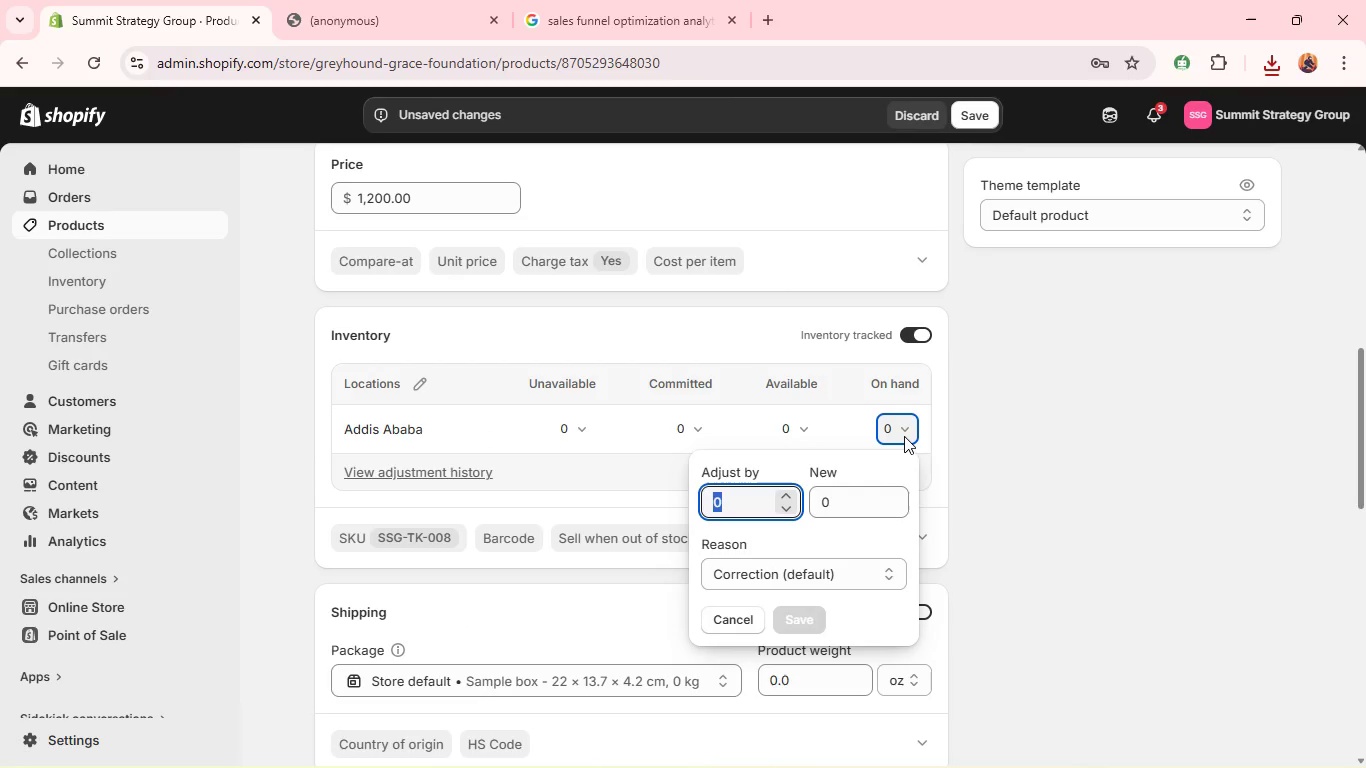 
type(999)
 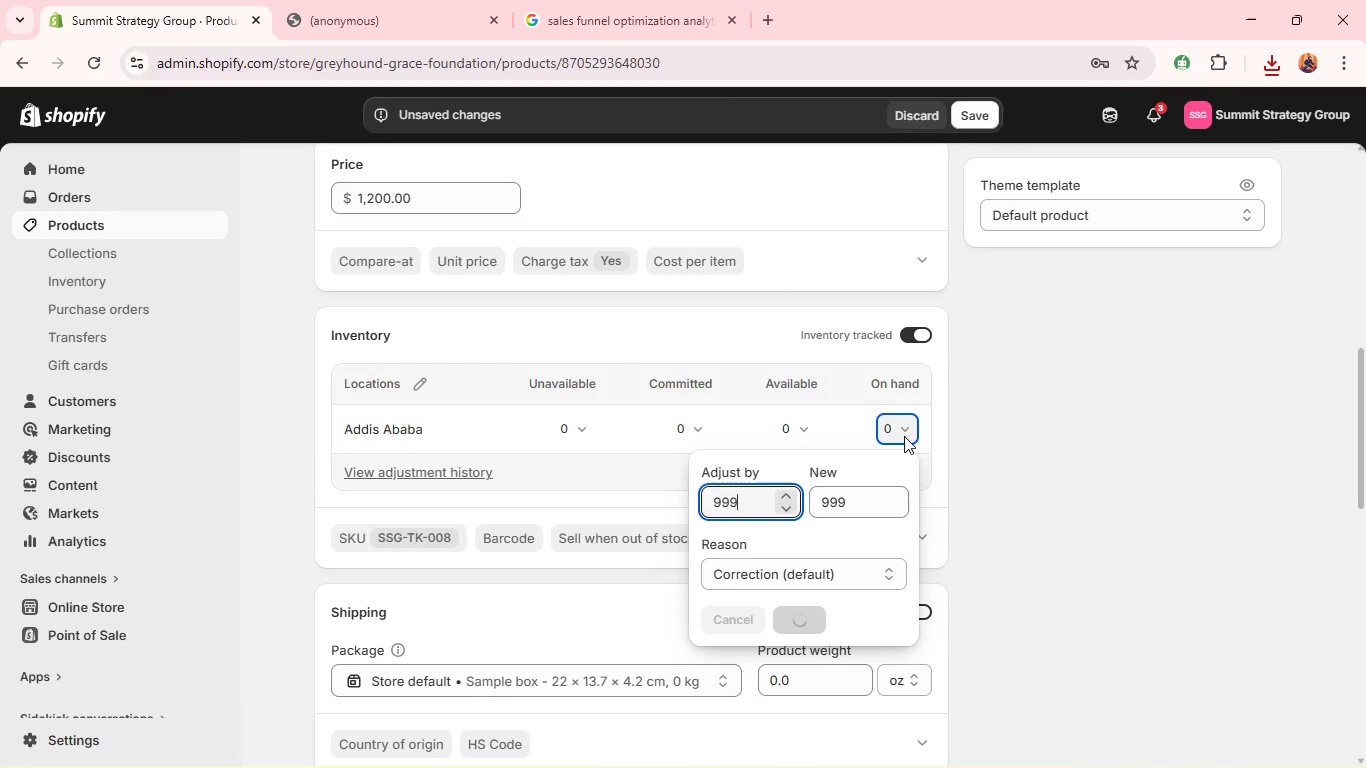 
key(Enter)
 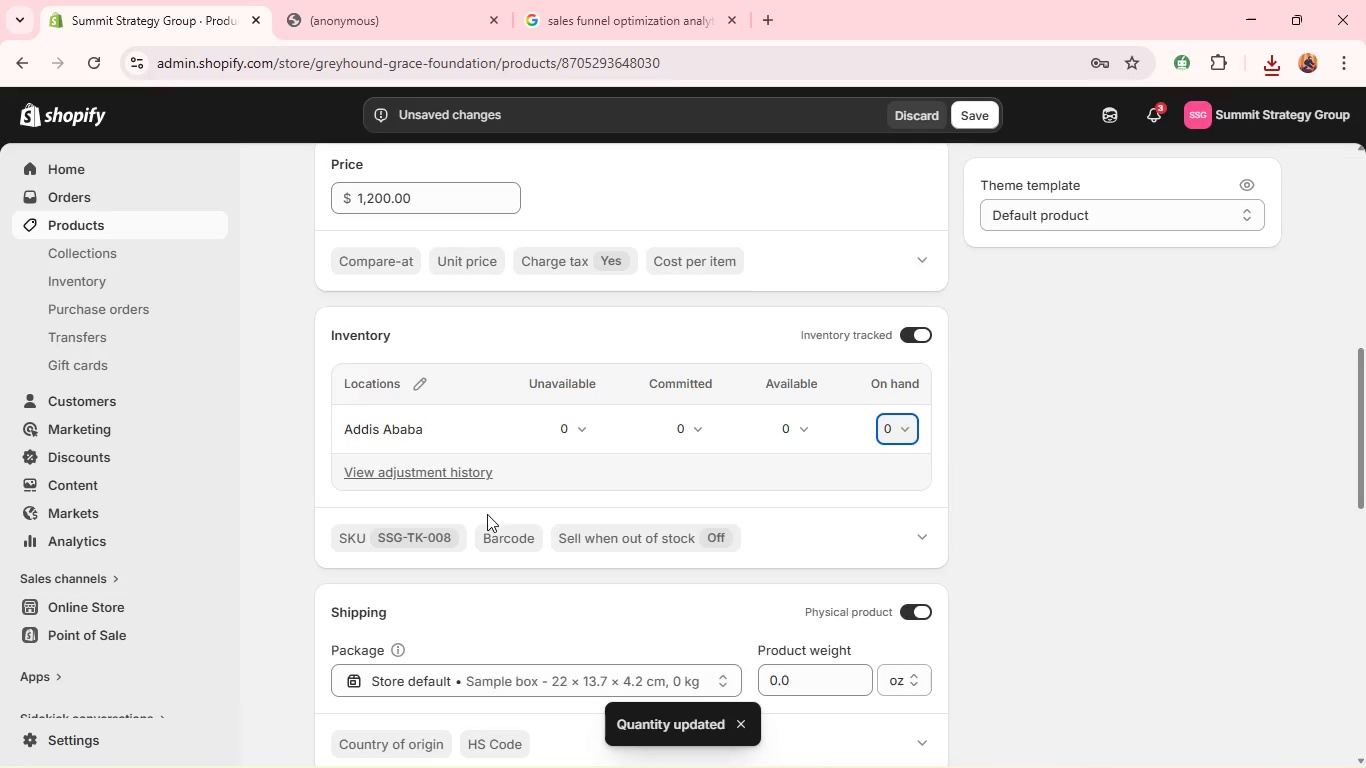 
left_click([424, 539])
 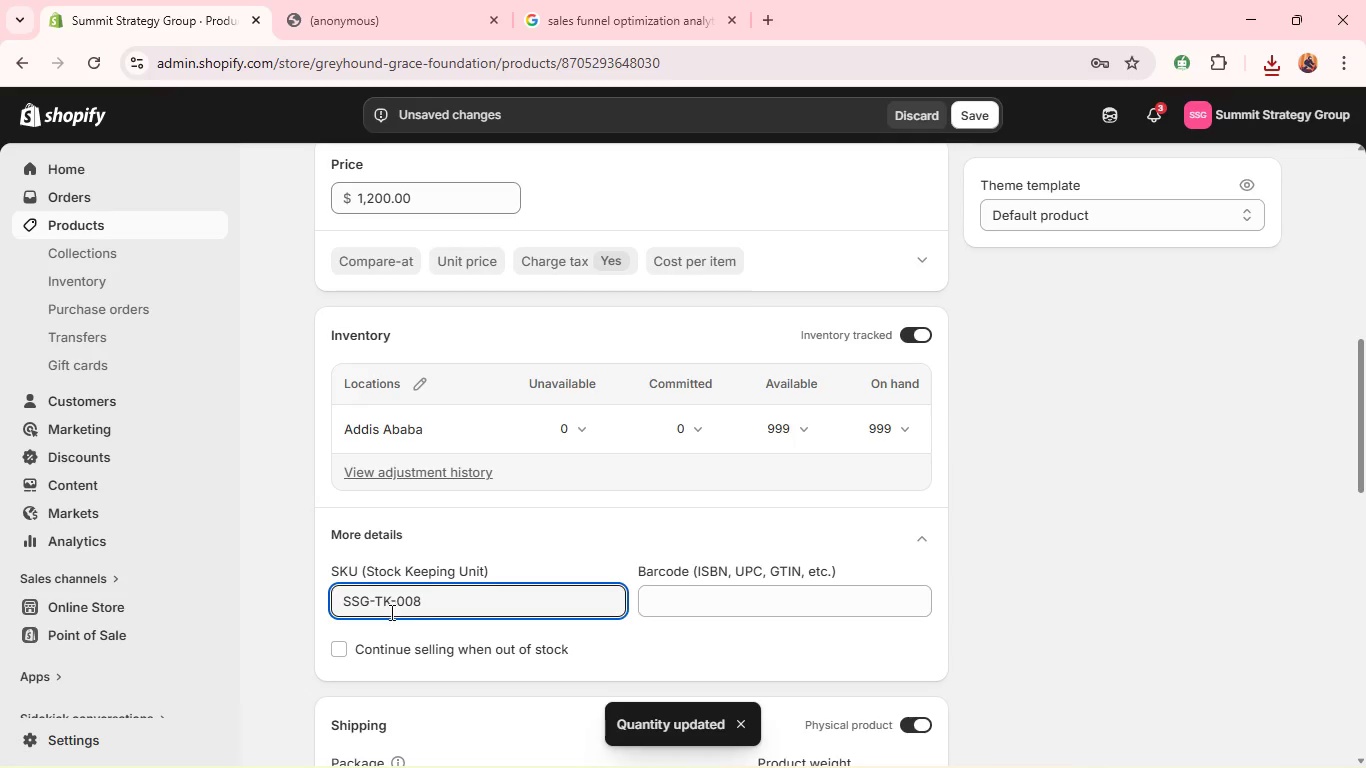 
left_click([395, 605])
 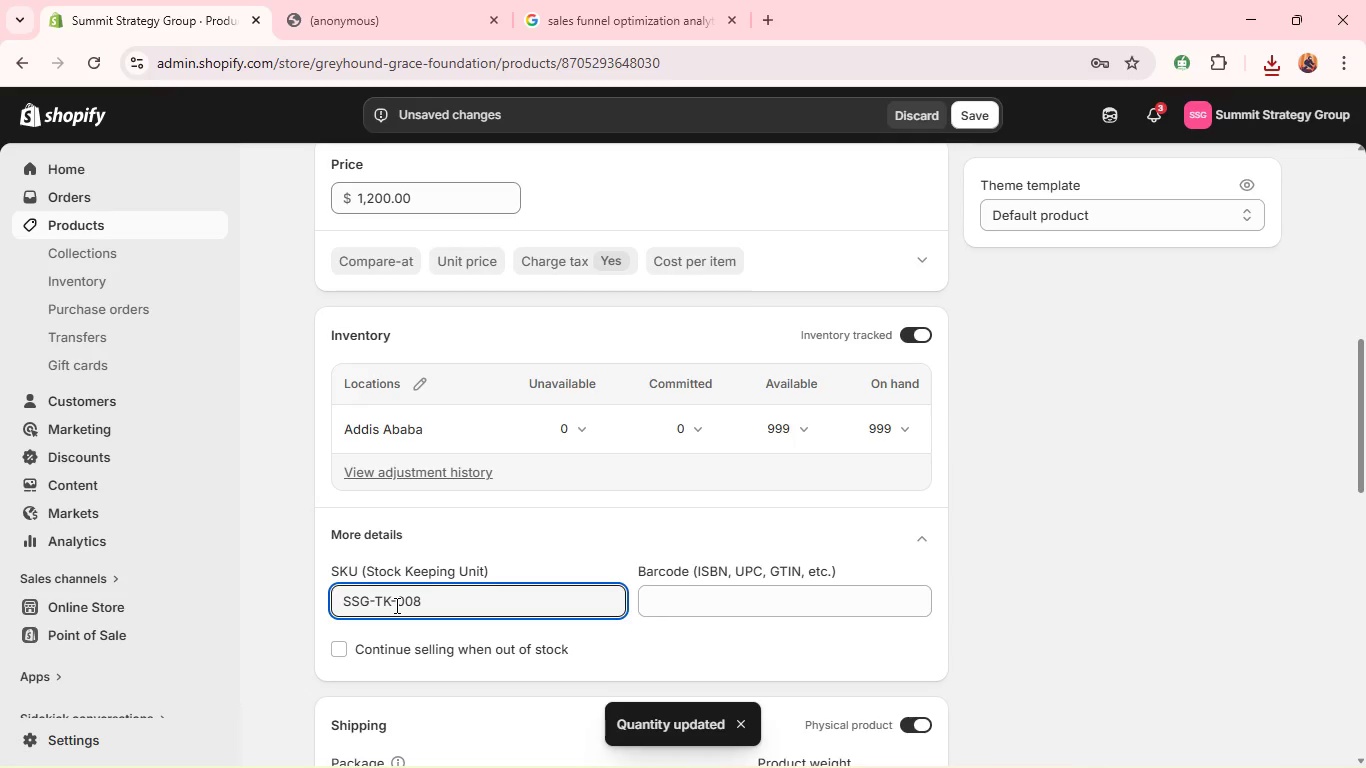 
key(Backspace)
key(Backspace)
key(Backspace)
type(DT-)
 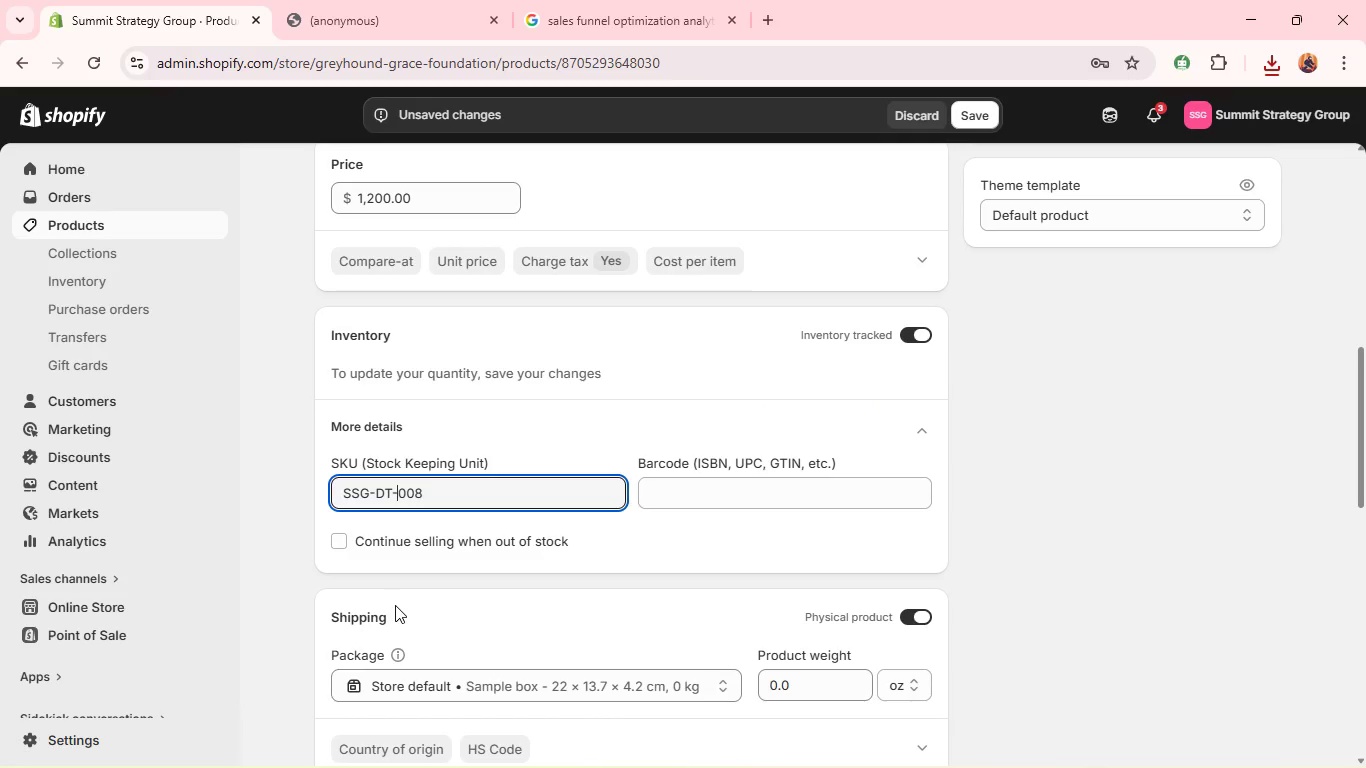 
double_click([391, 168])
 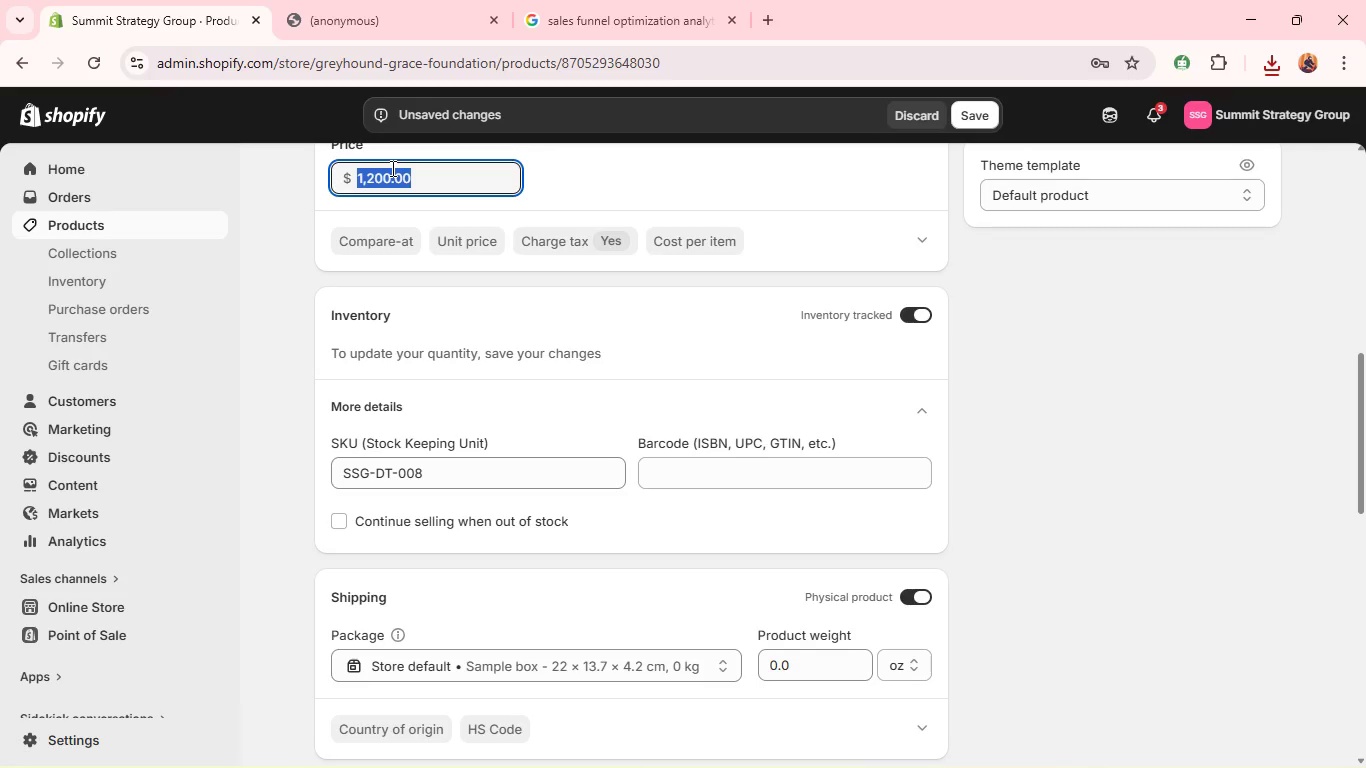 
type(139)
 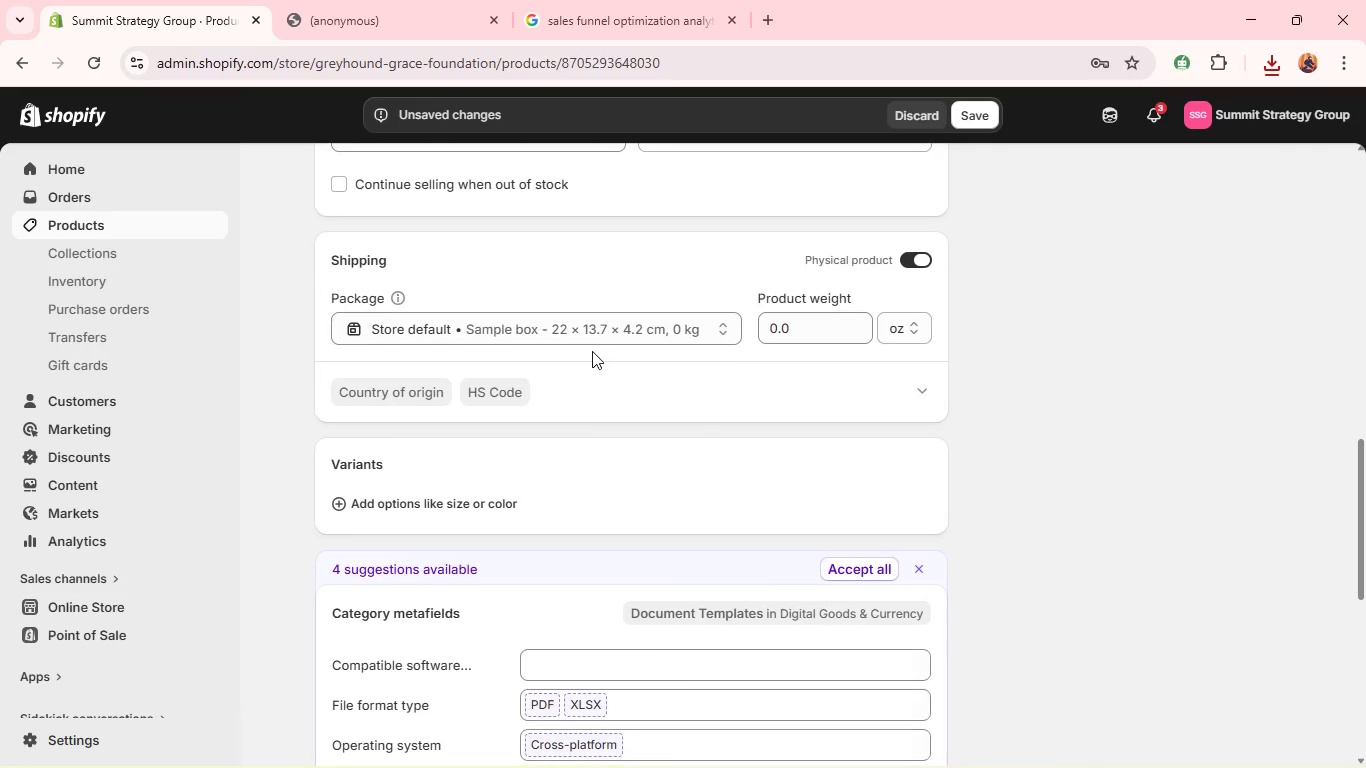 
wait(8.12)
 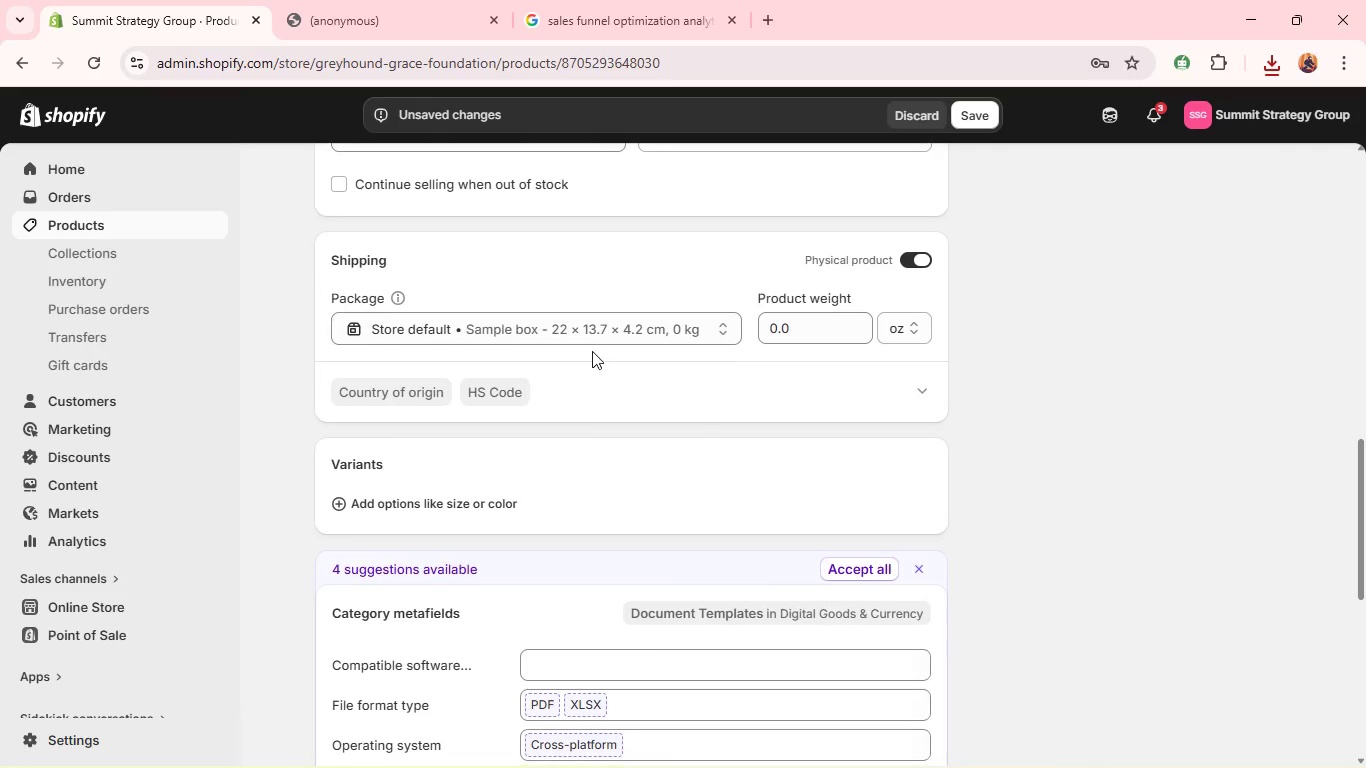 
left_click([869, 363])
 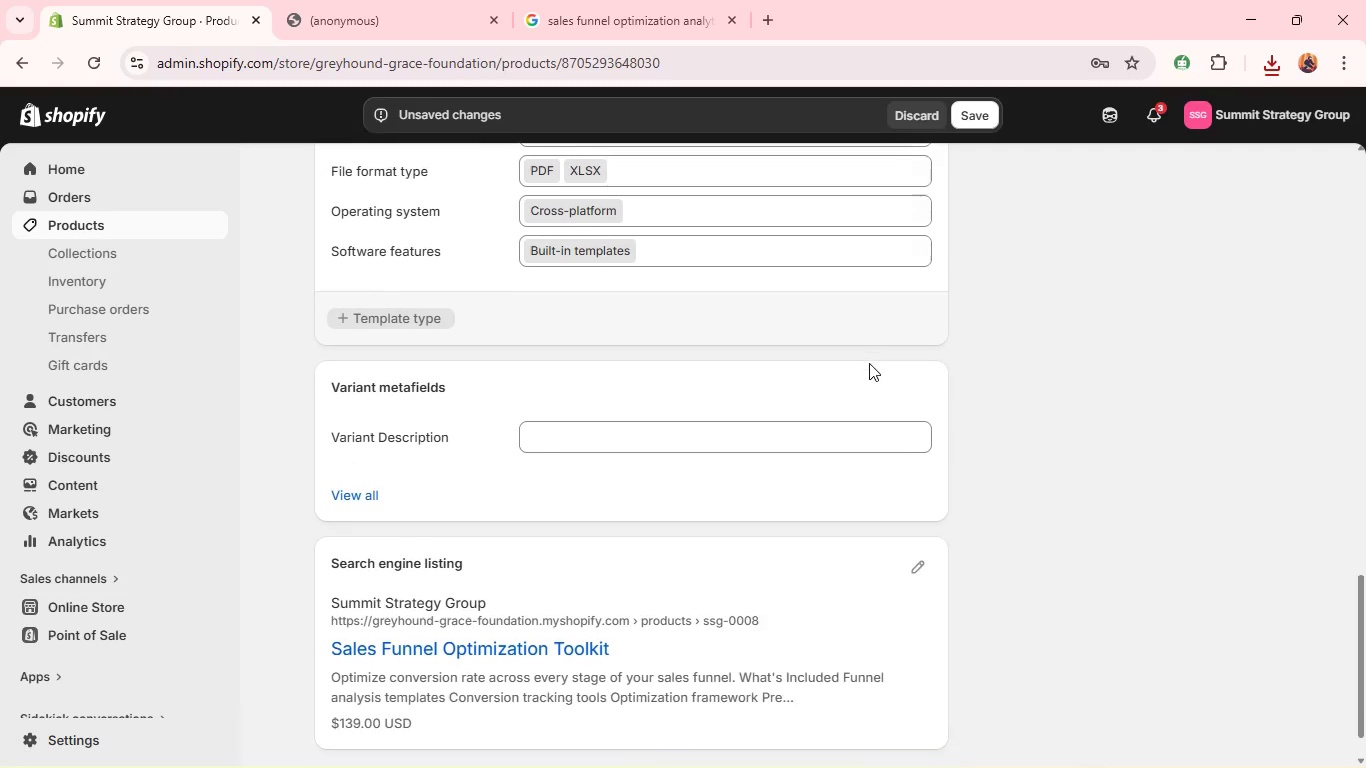 
wait(5.3)
 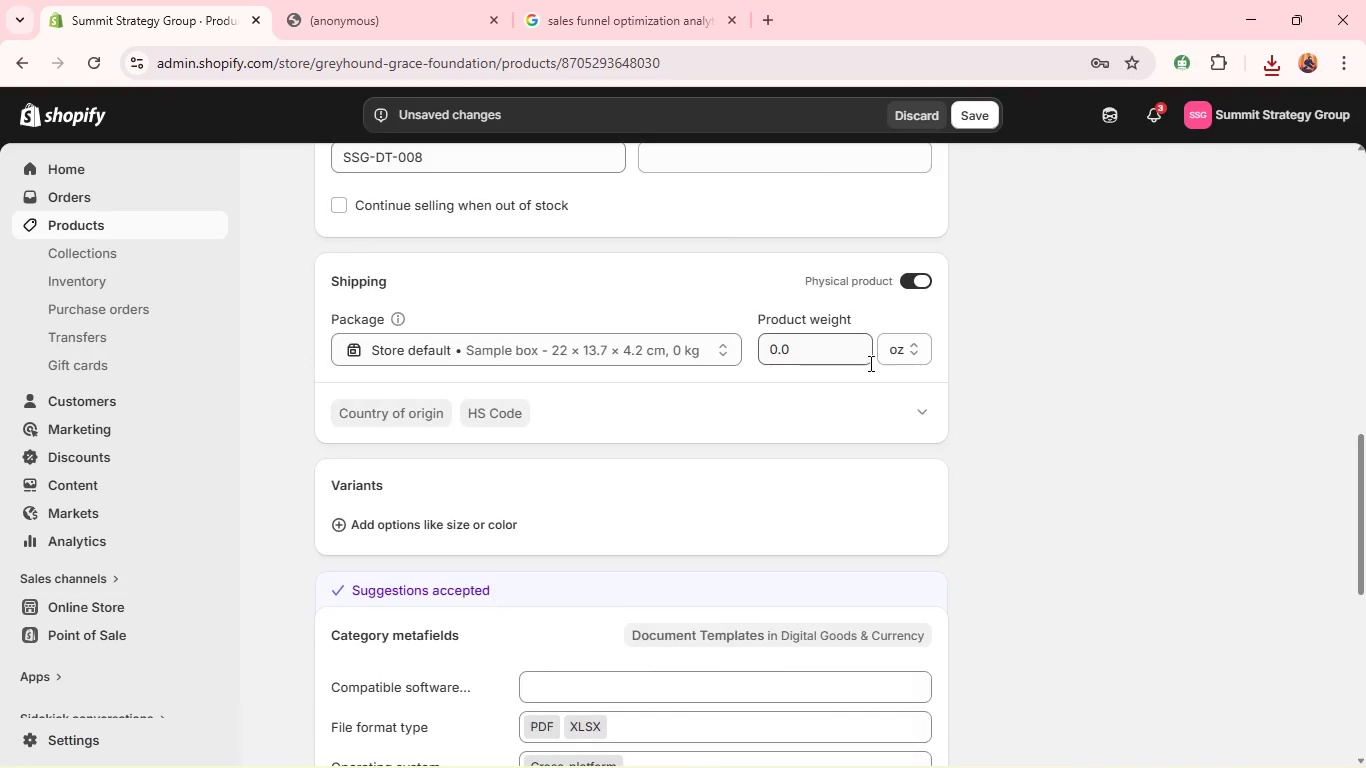 
left_click([976, 113])
 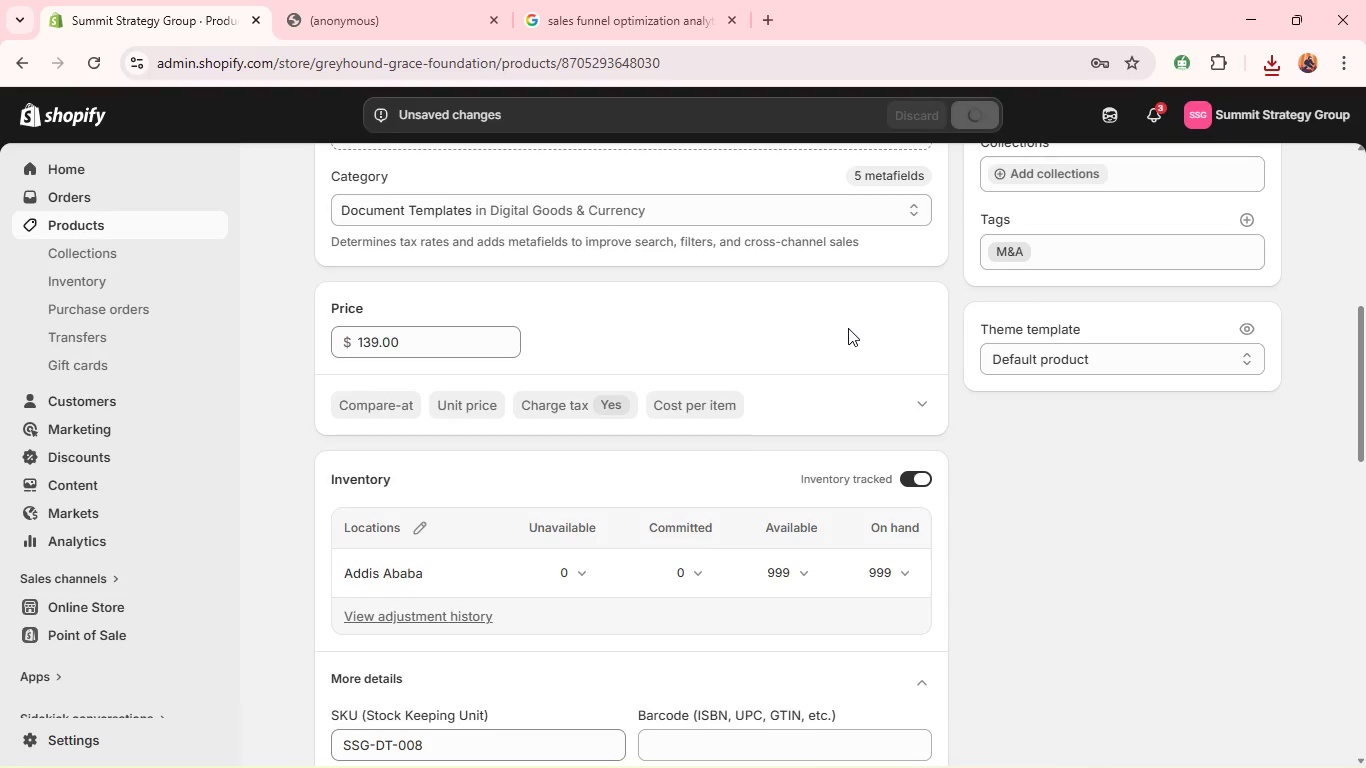 
wait(11.45)
 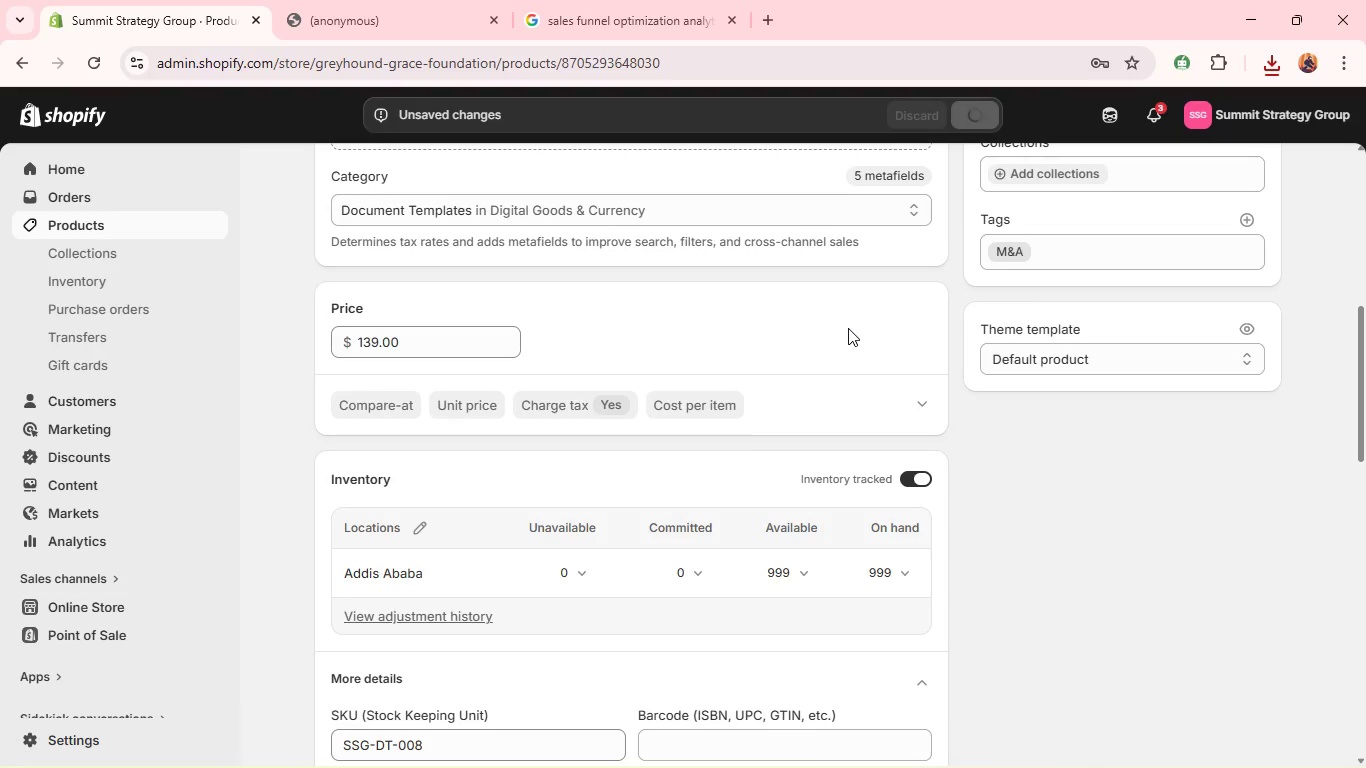 
left_click([918, 499])
 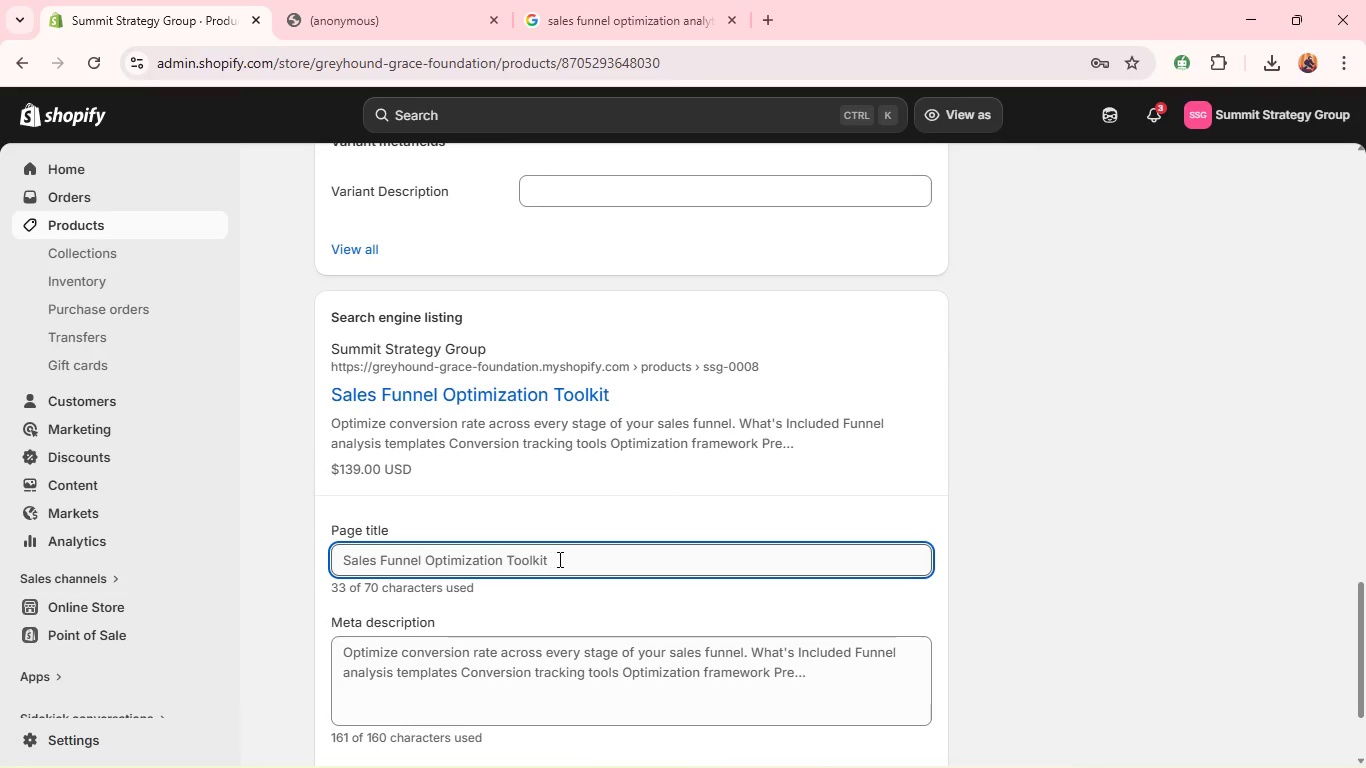 
wait(5.16)
 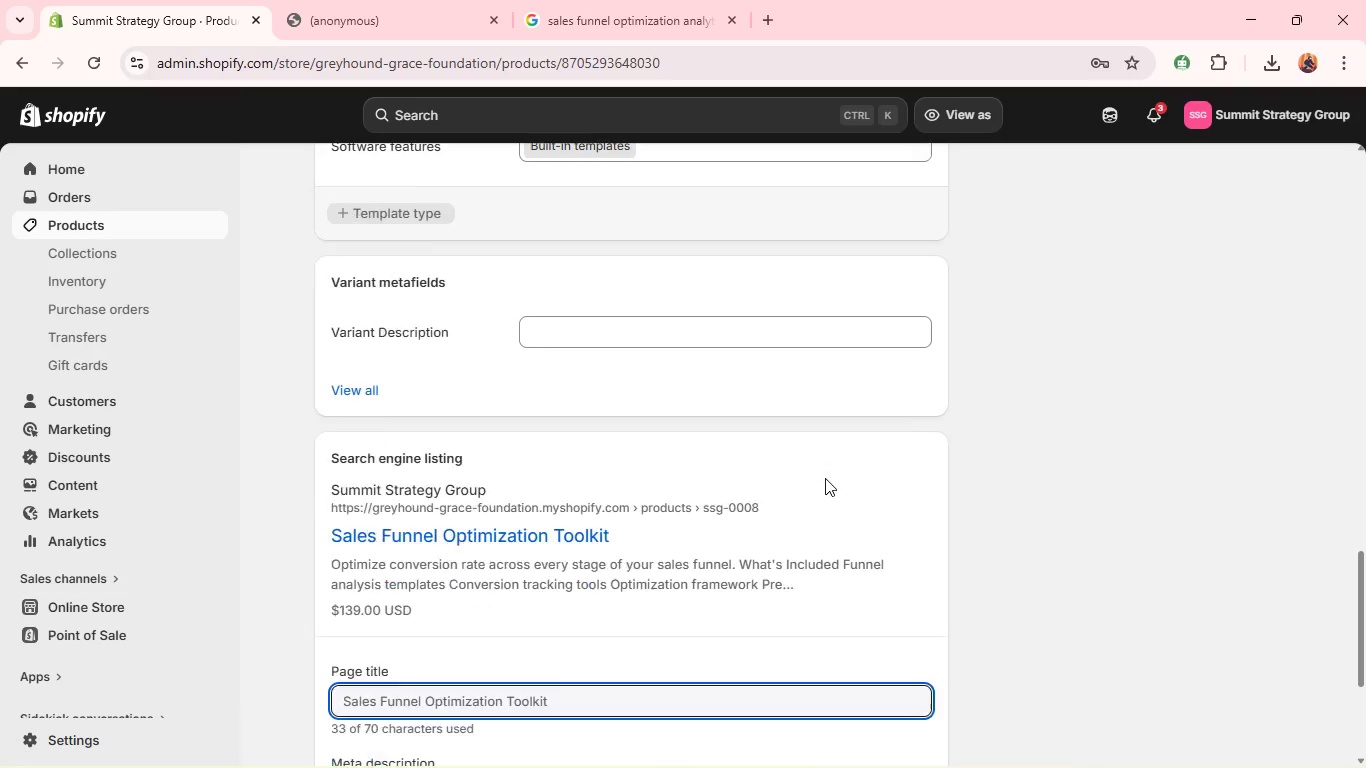 
left_click([567, 558])
 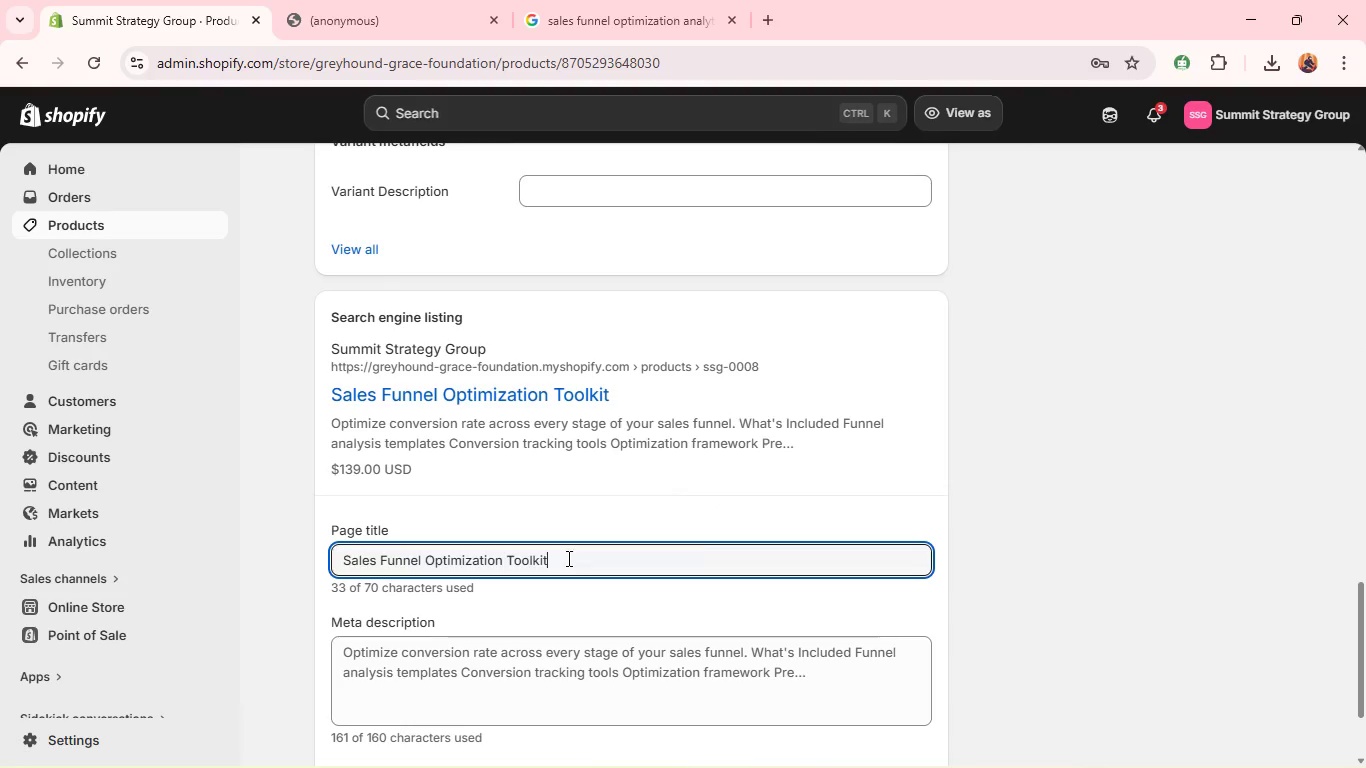 
type( for higher conversions)
 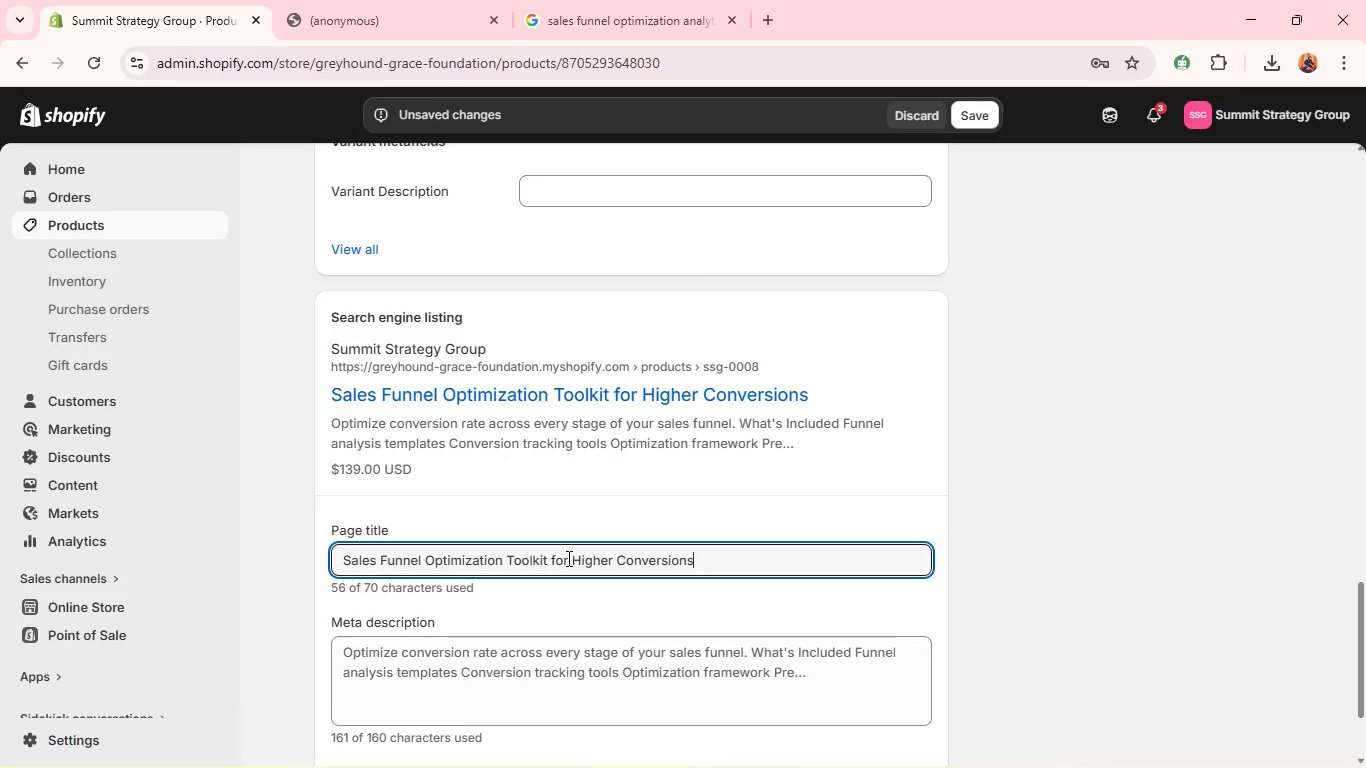 
key(Control+A)
 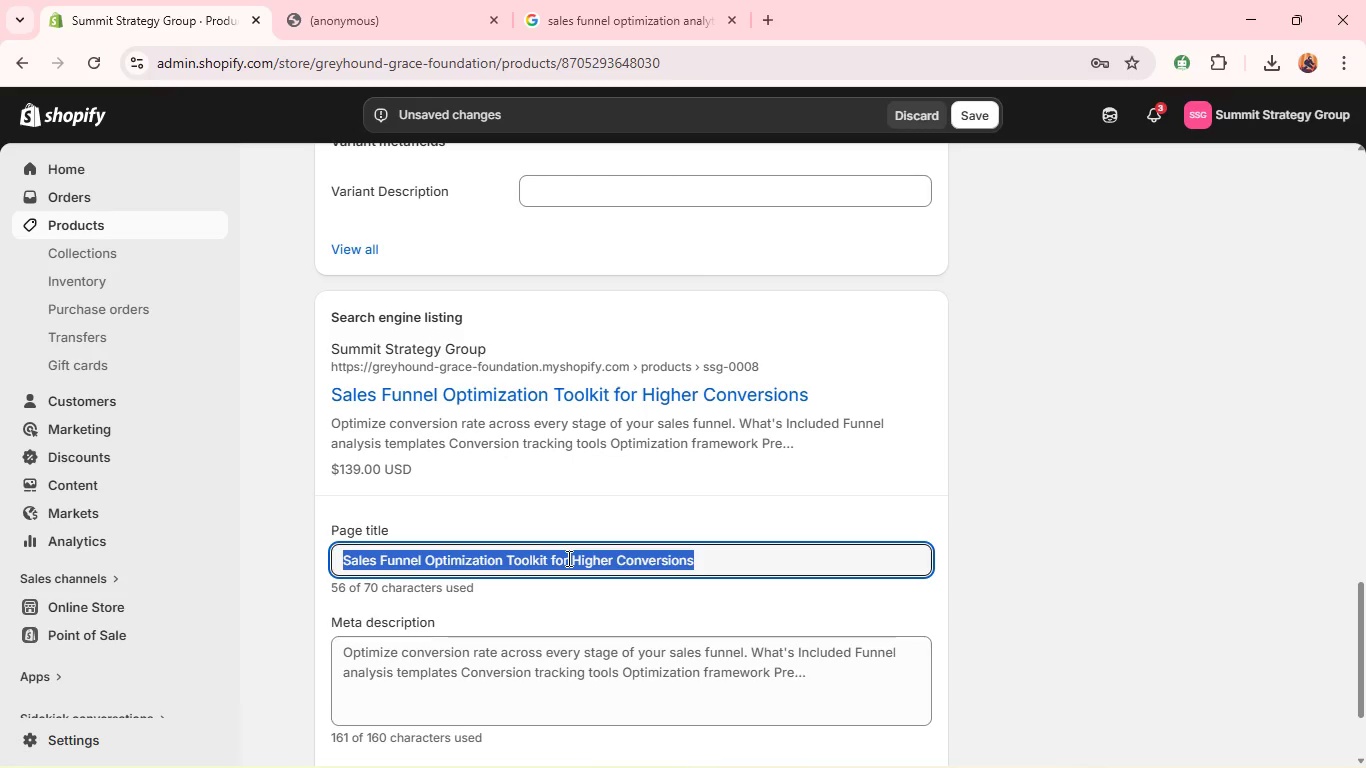 
key(Control+C)
 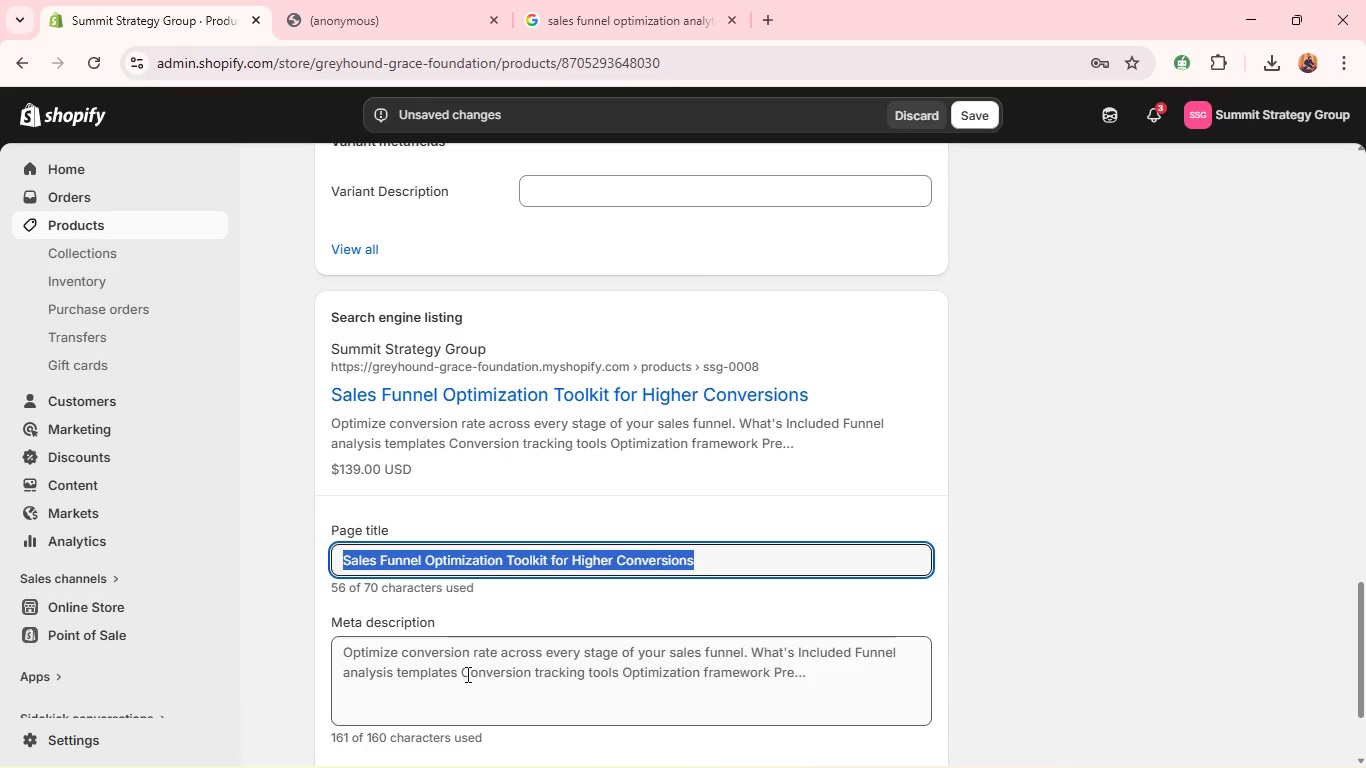 
left_click([470, 671])
 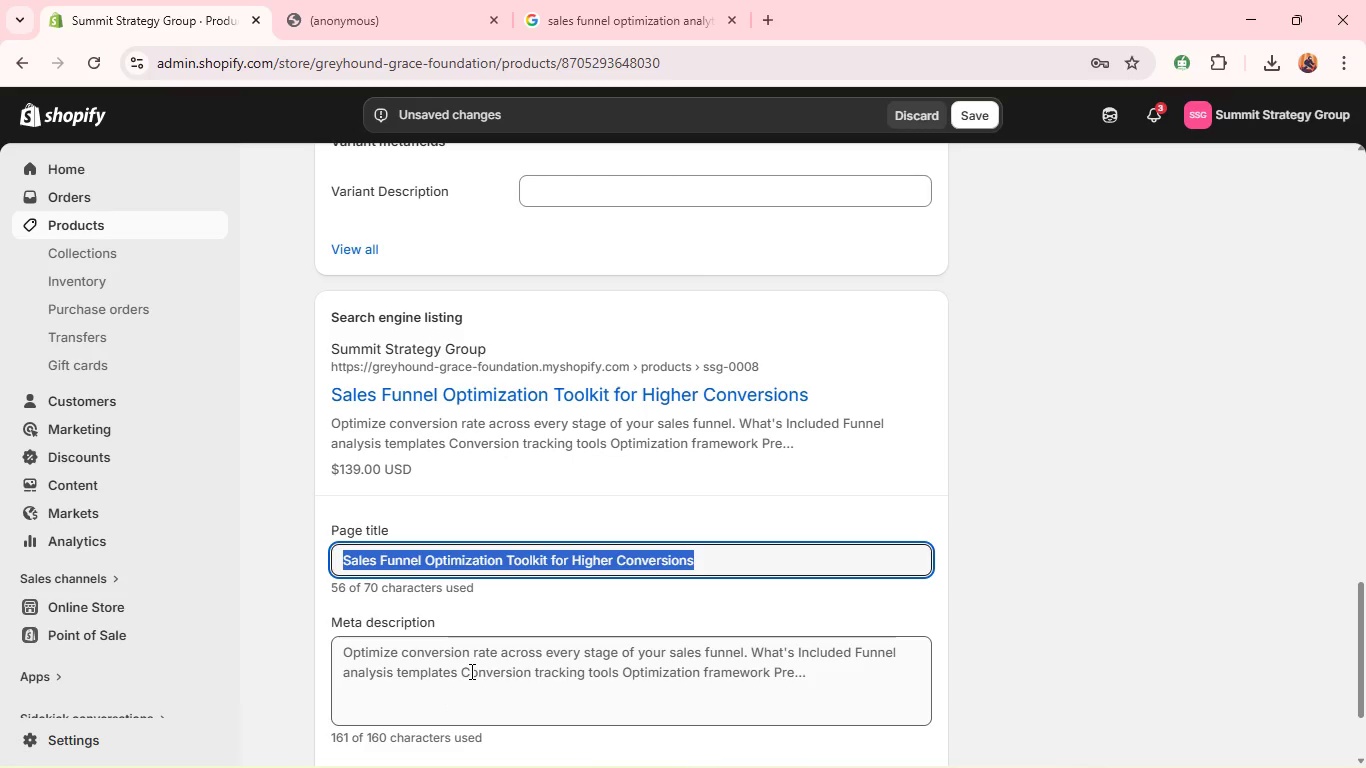 
key(Control+A)
 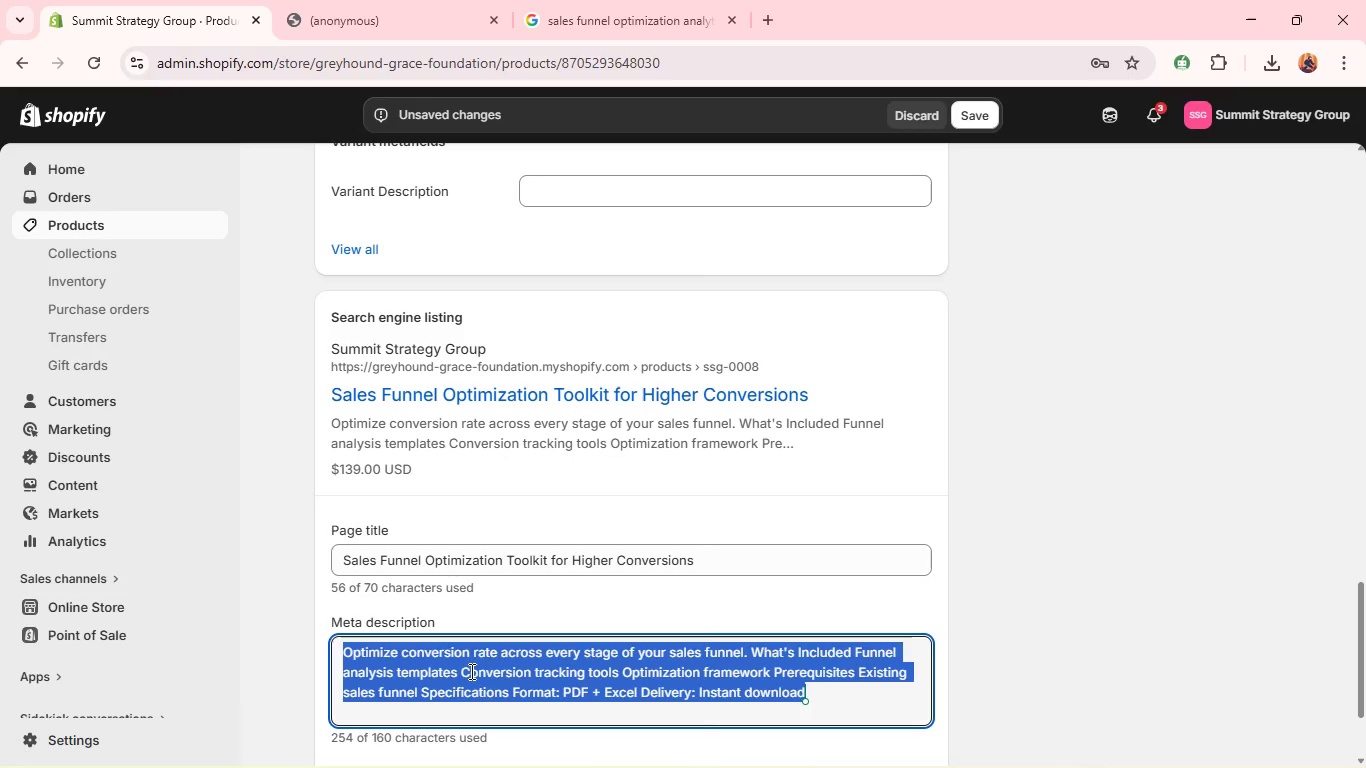 
key(Control+V)
 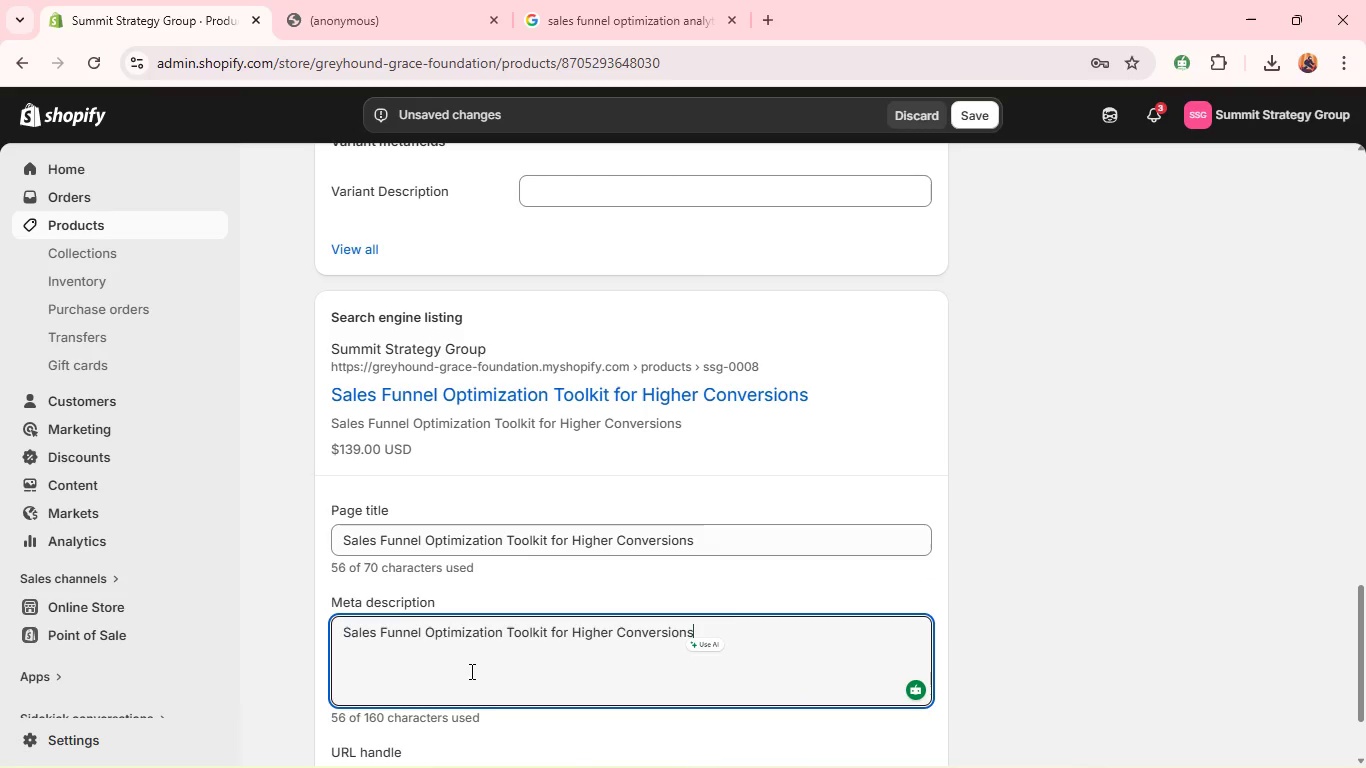 
key(Control+Space)
 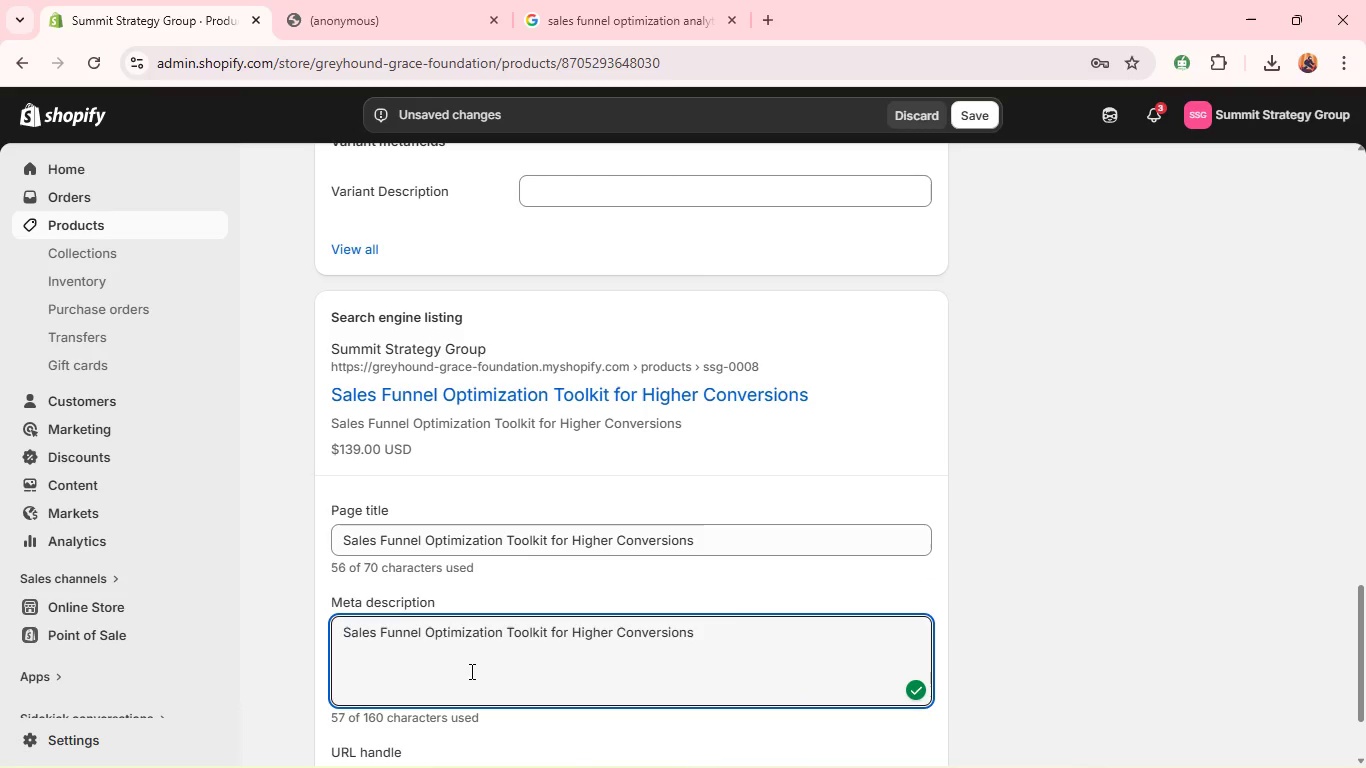 
hold_key(key=ControlLeft, duration=0.7)
 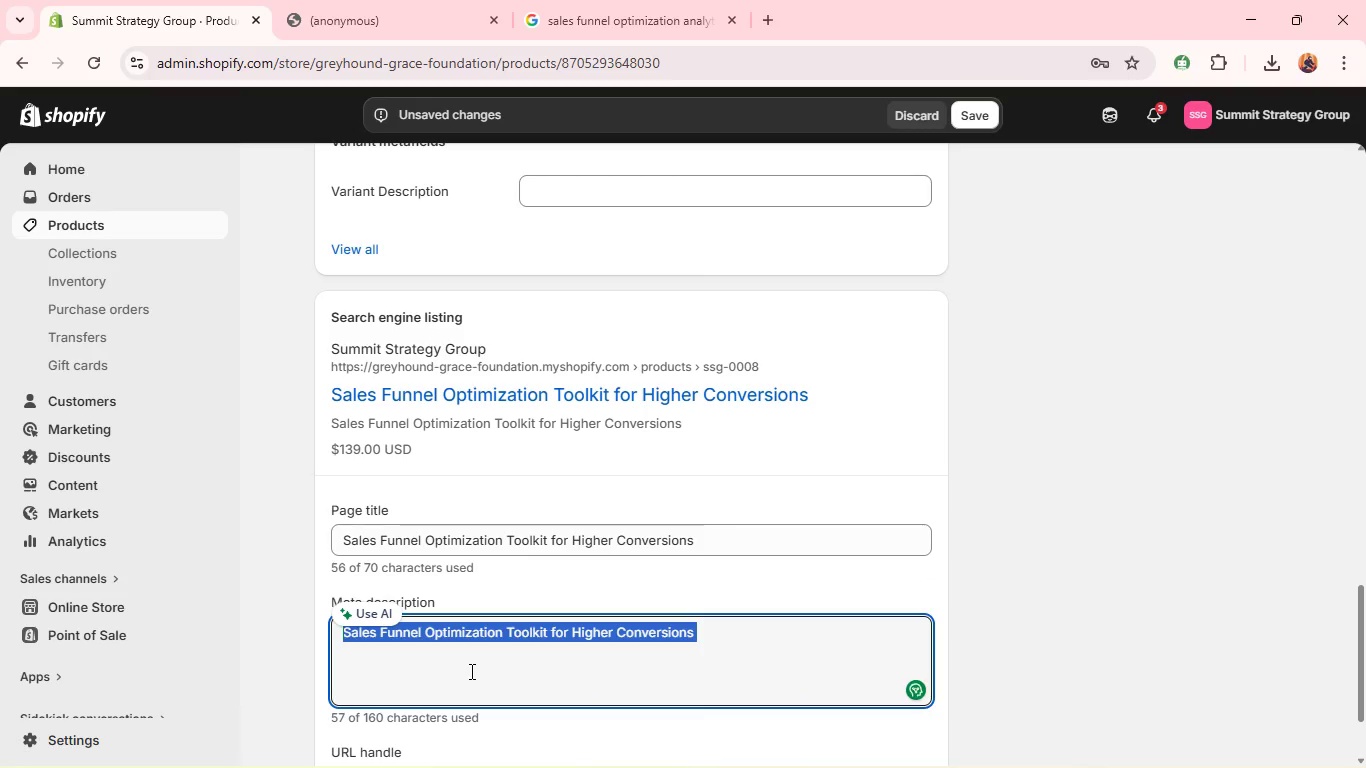 
type(aimprove convesion rates using structured funnel optimization fa)
key(Backspace)
type(rameworks and executive tools.)
 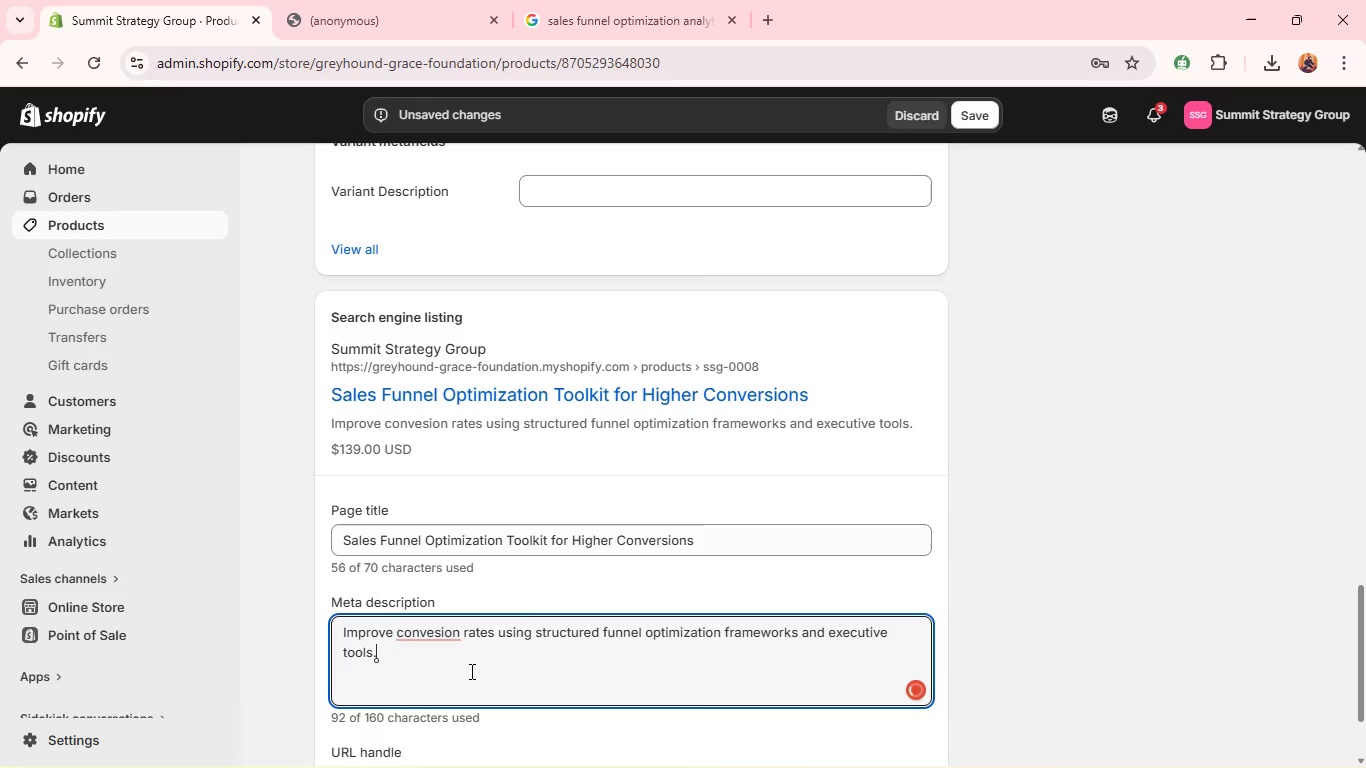 
mouse_move([418, 602])
 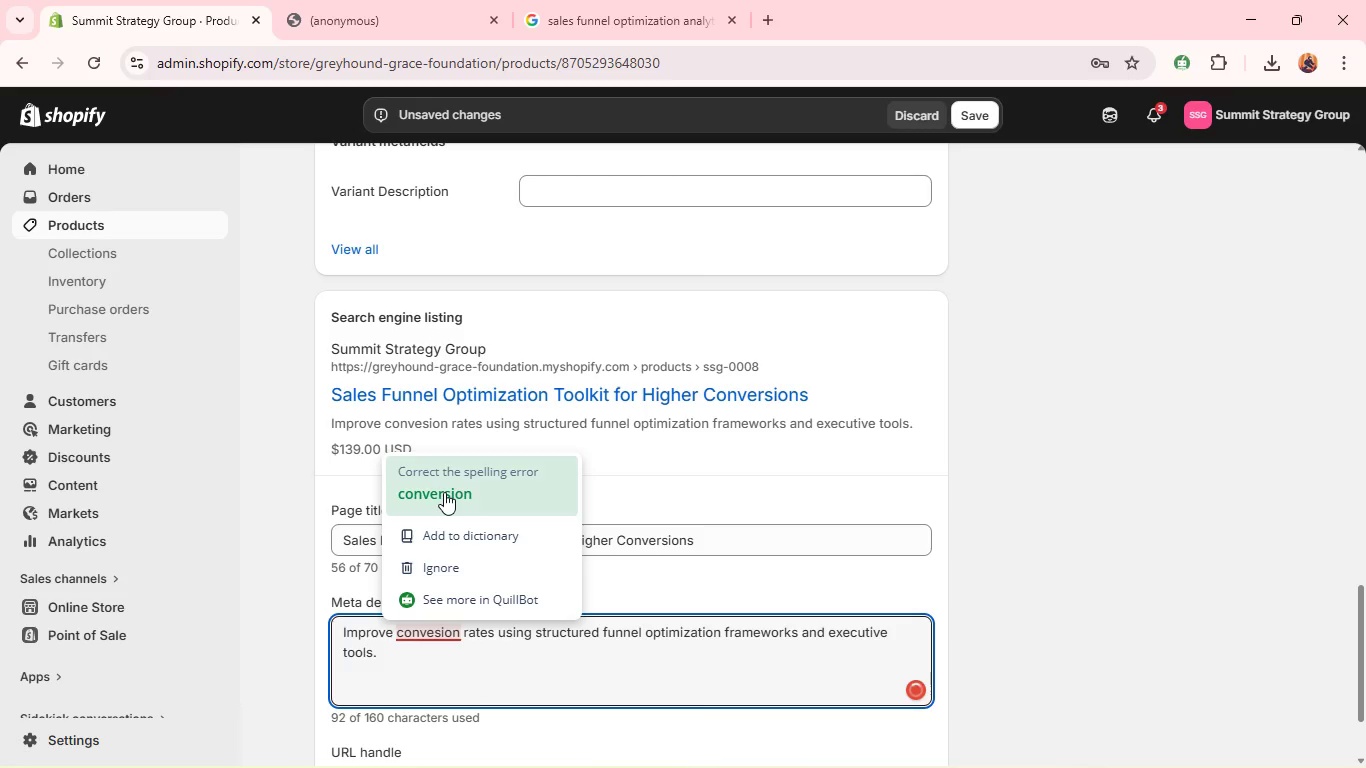 
left_click([444, 492])
 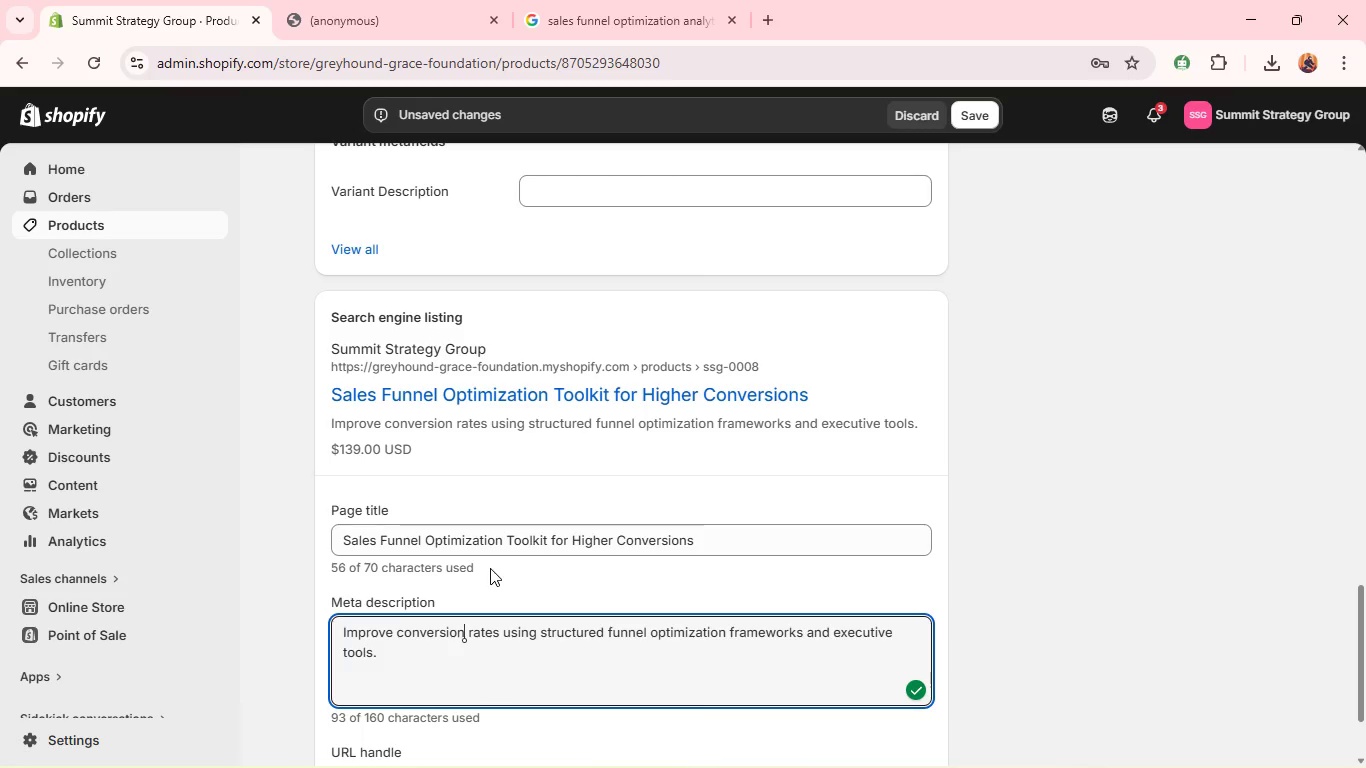 
wait(8.47)
 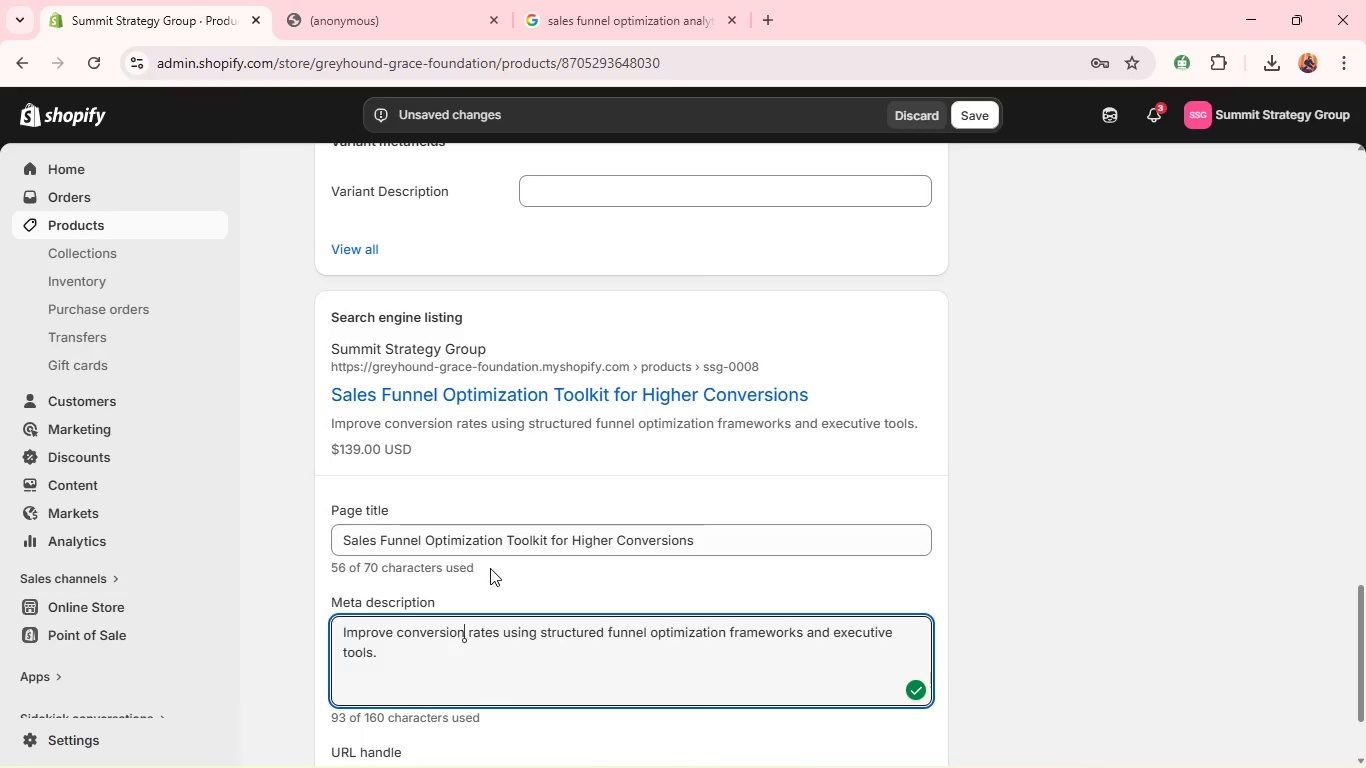 
double_click([523, 647])
 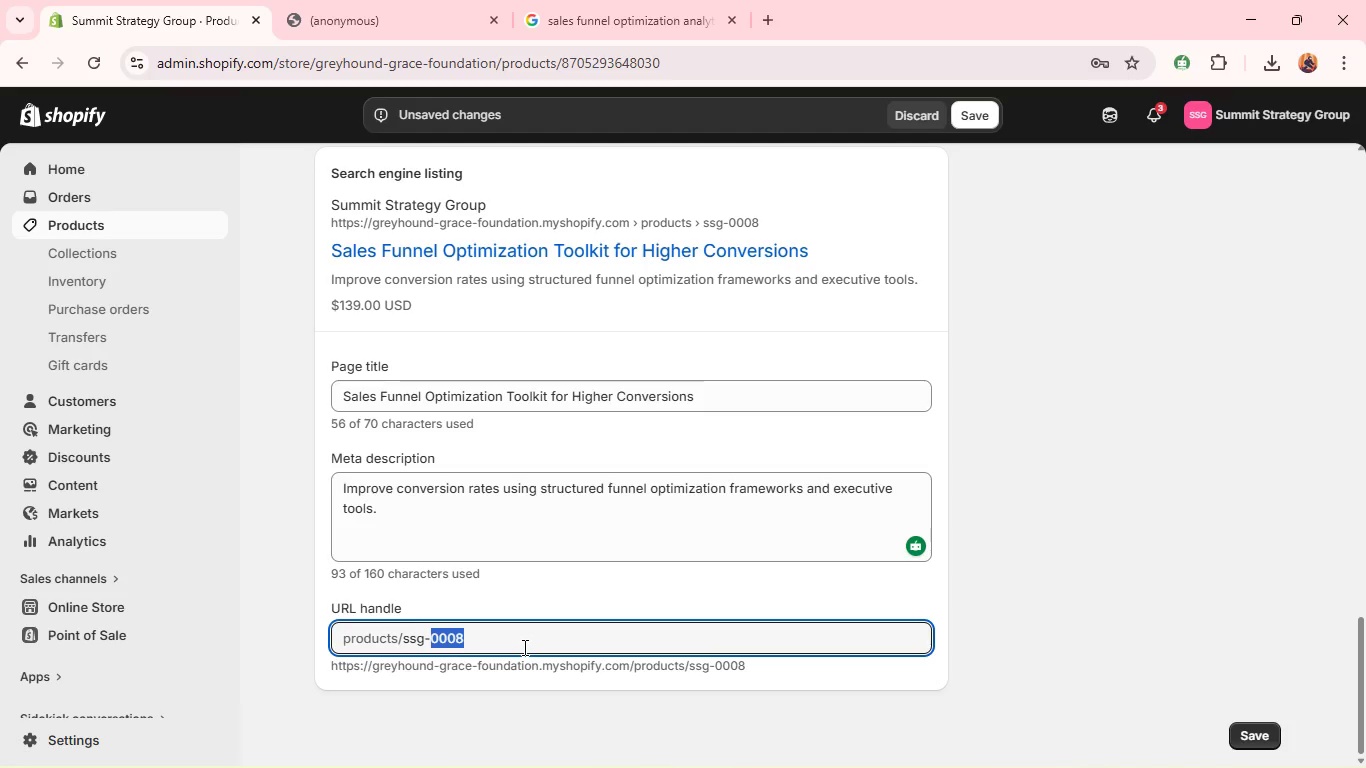 
triple_click([523, 647])
 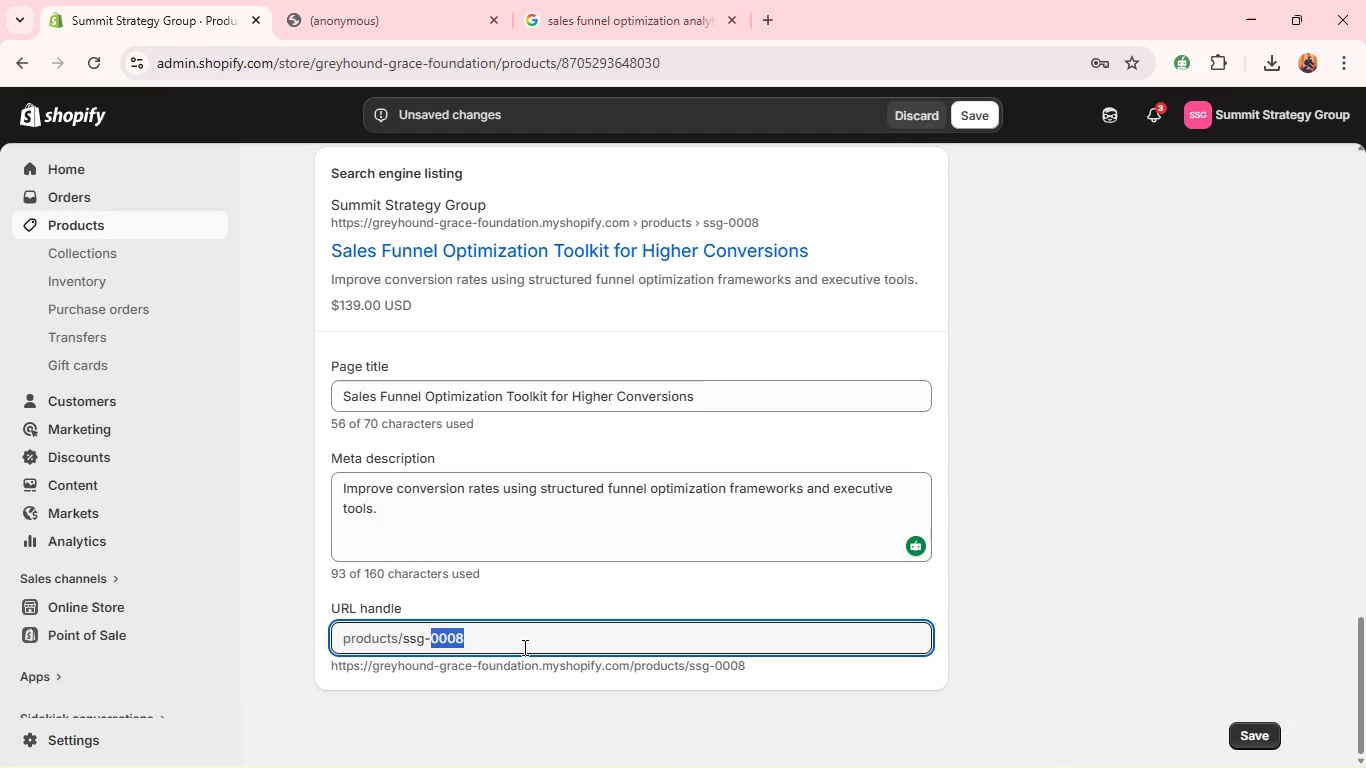 
triple_click([523, 647])
 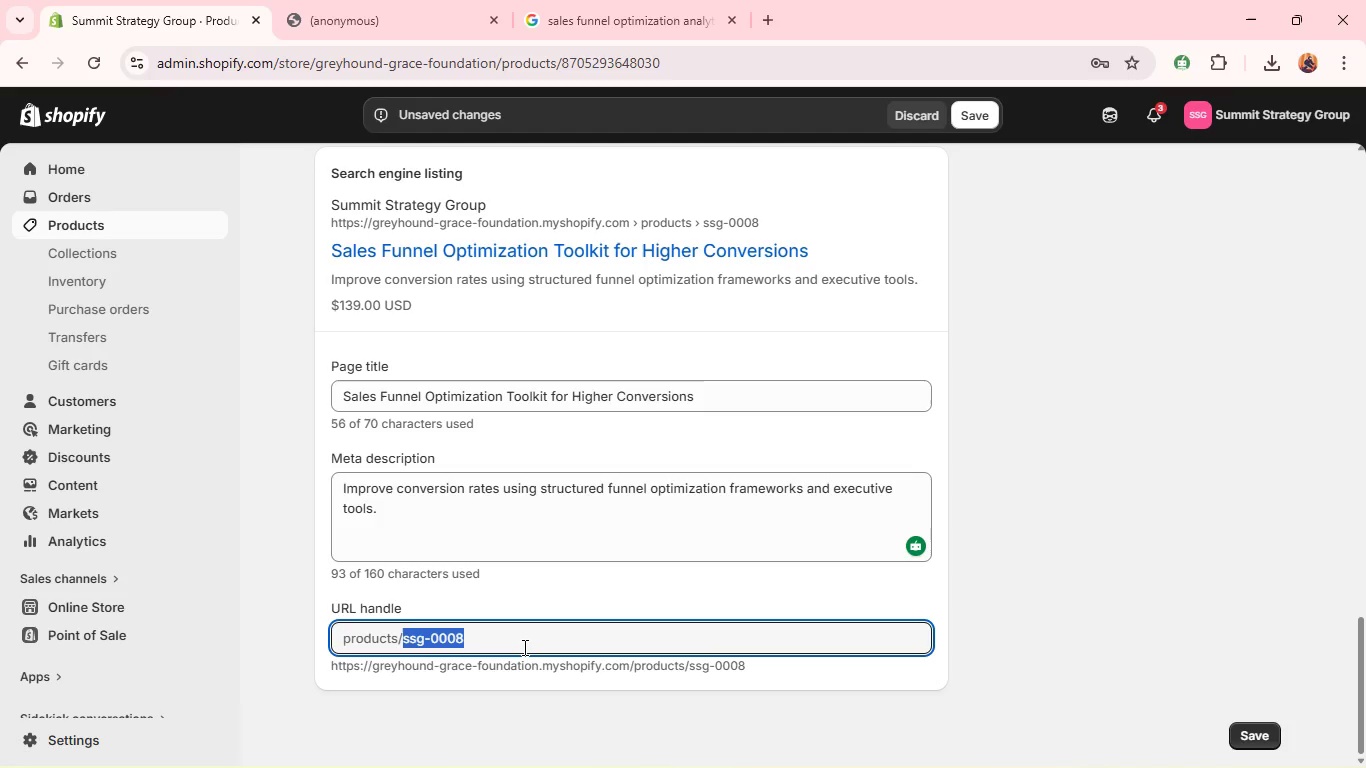 
key(Backspace)
 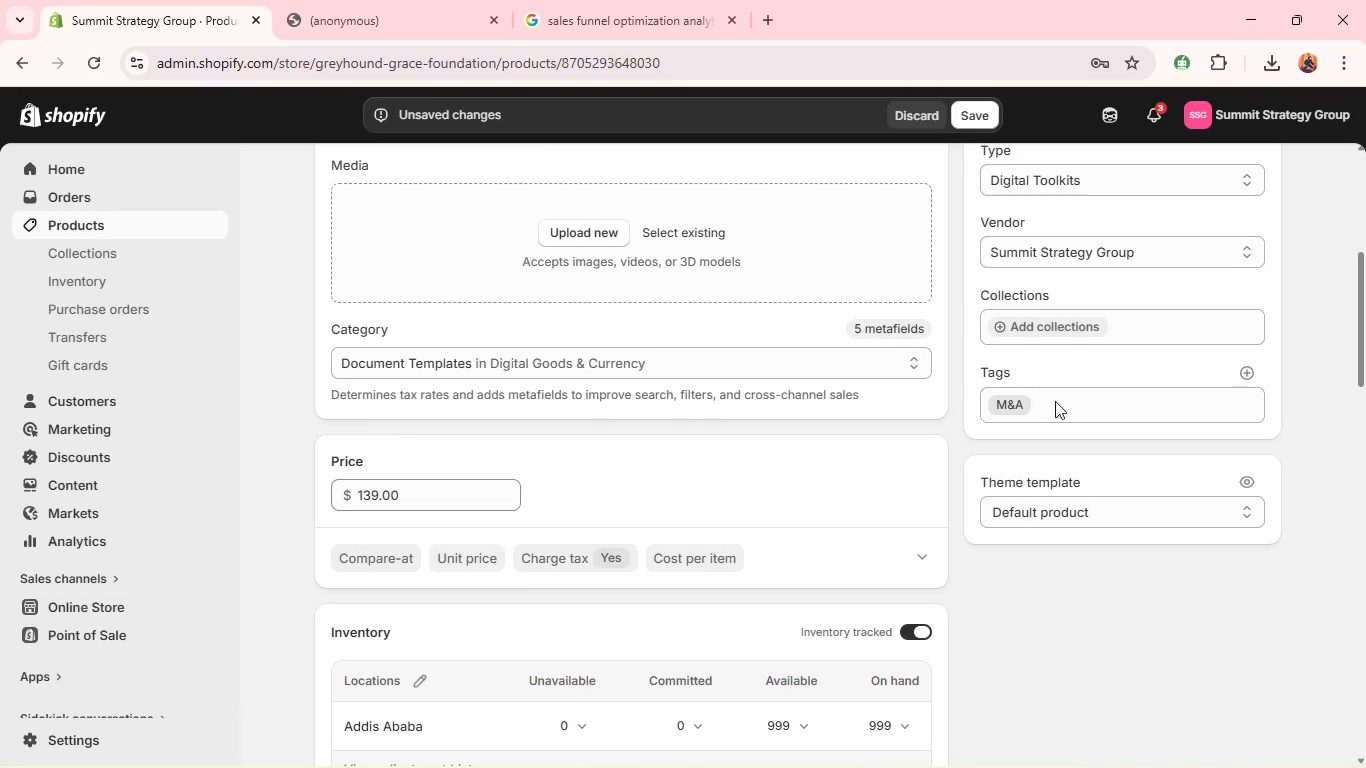 
wait(11.44)
 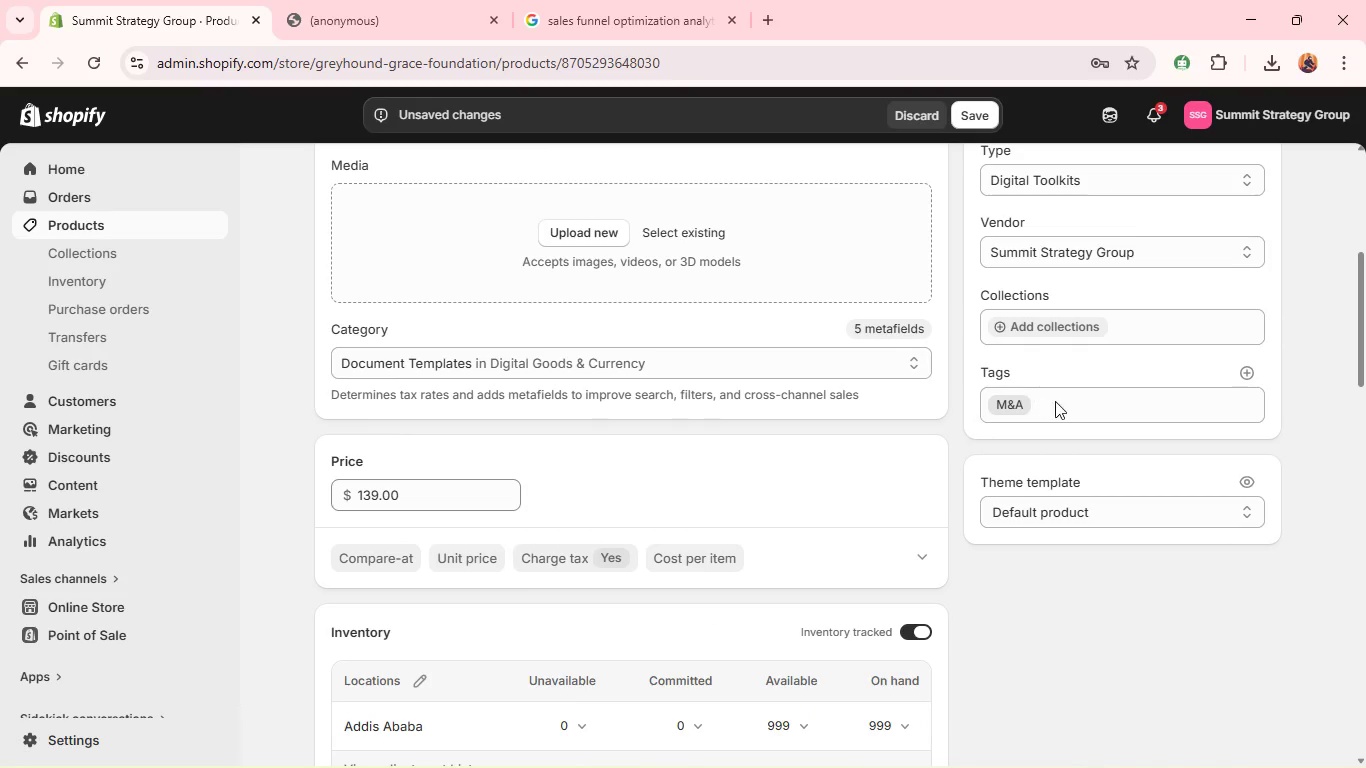 
left_click([1022, 402])
 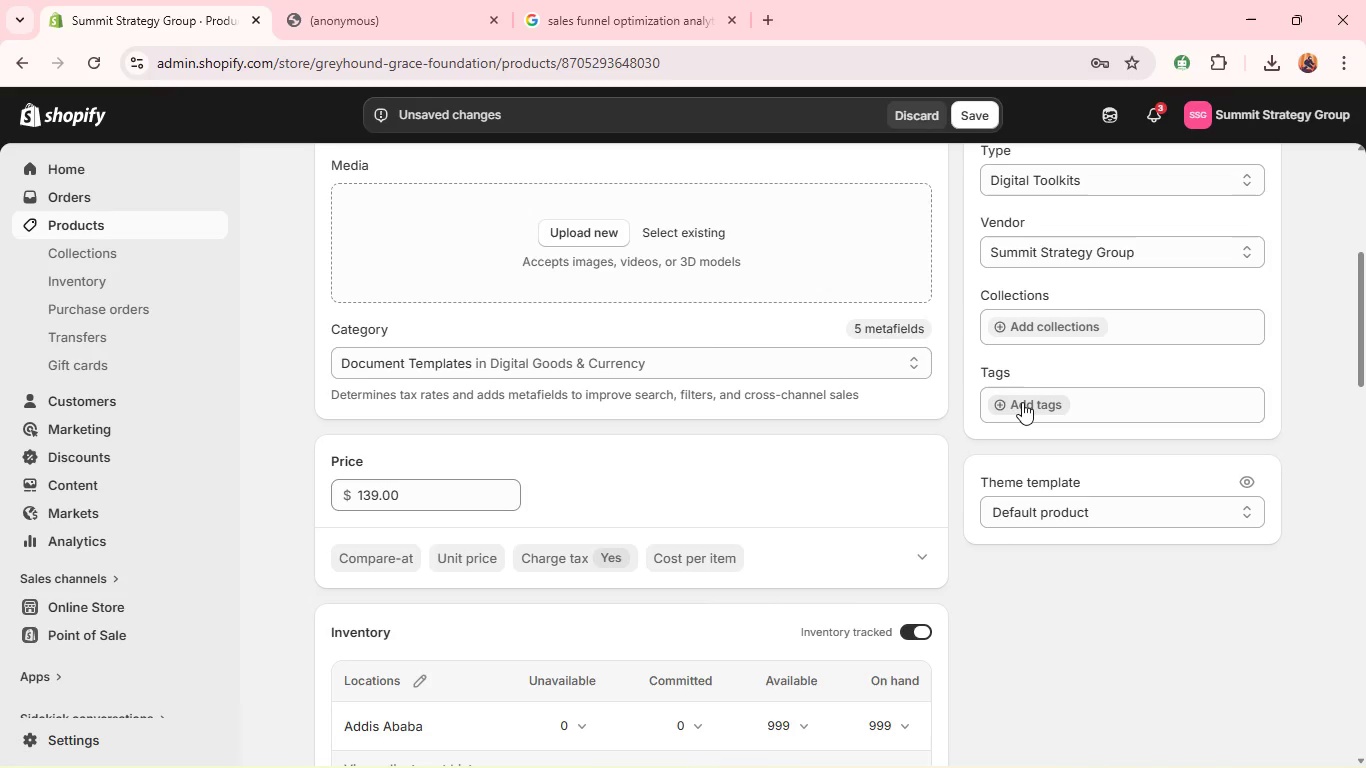 
left_click([1022, 402])
 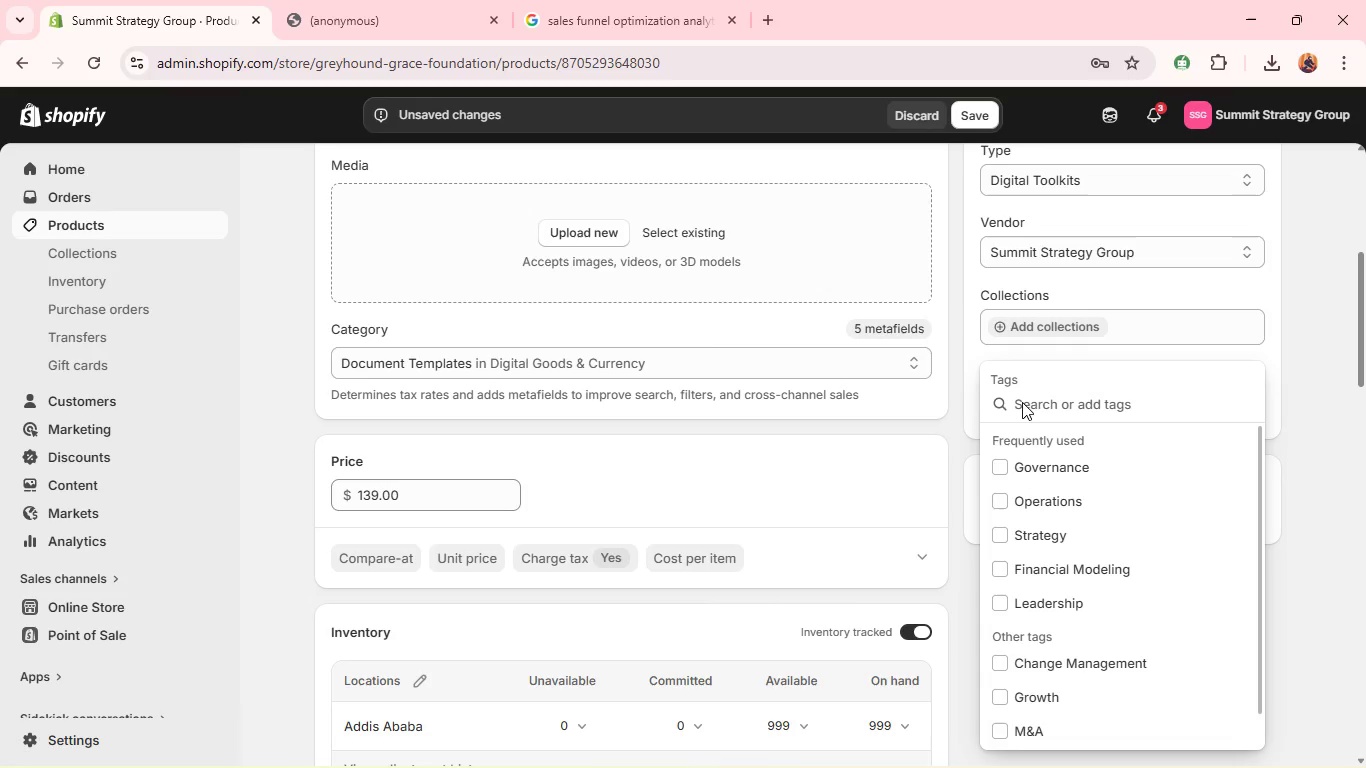 
type(Sales)
 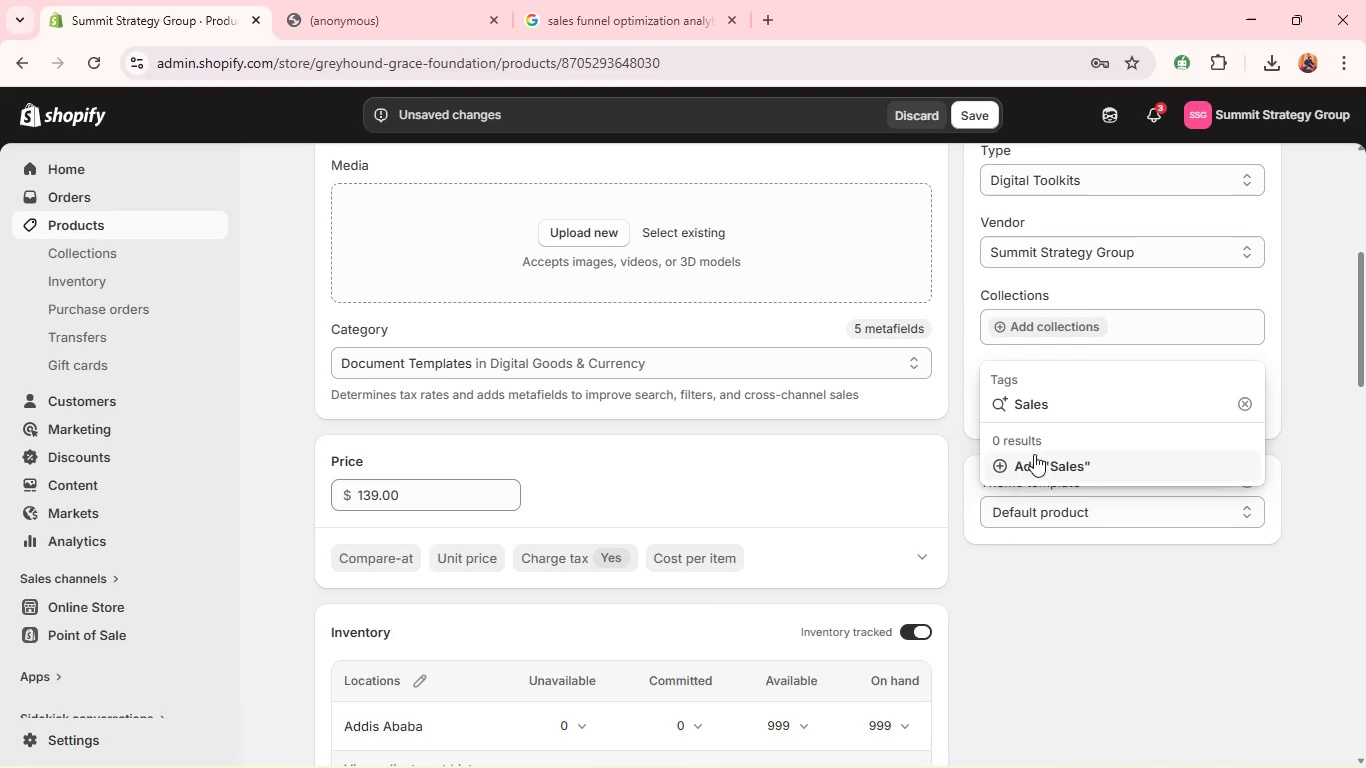 
left_click([1031, 460])
 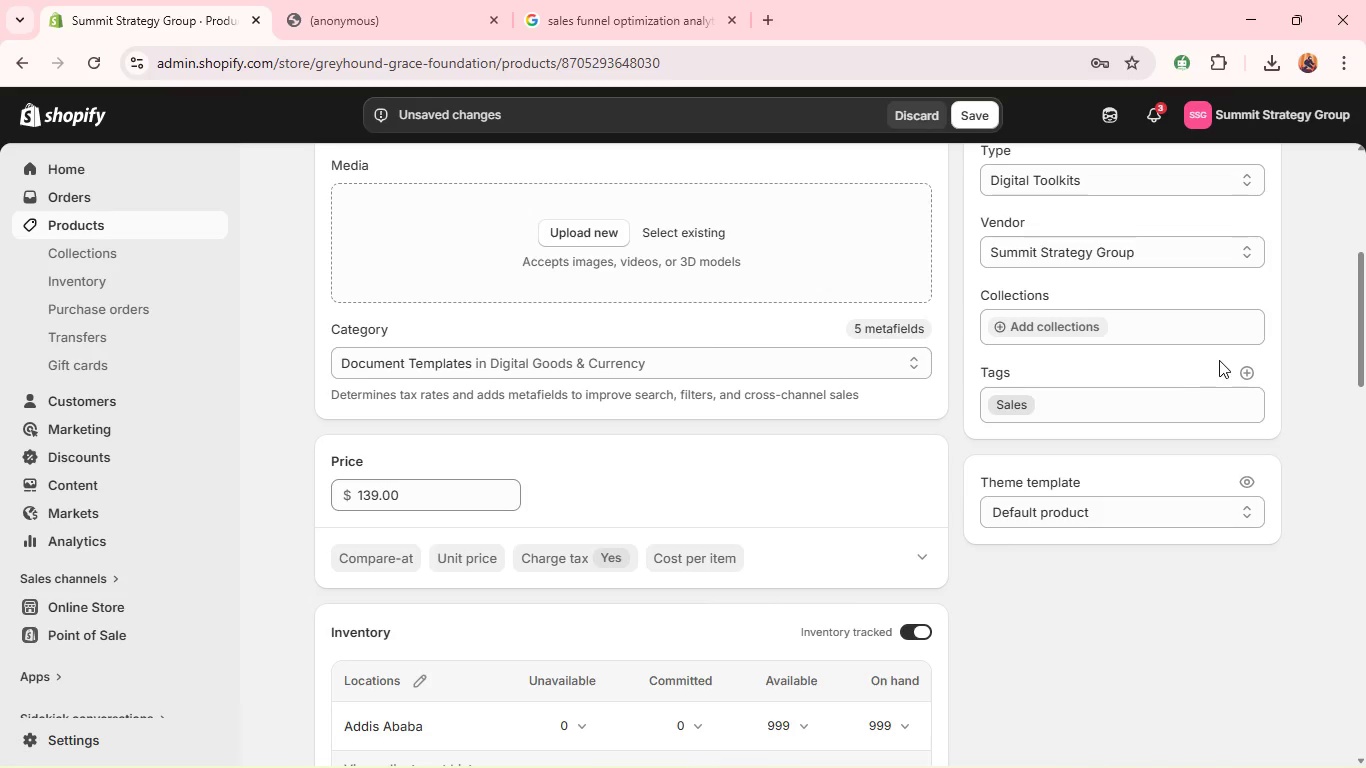 
left_click([1246, 373])
 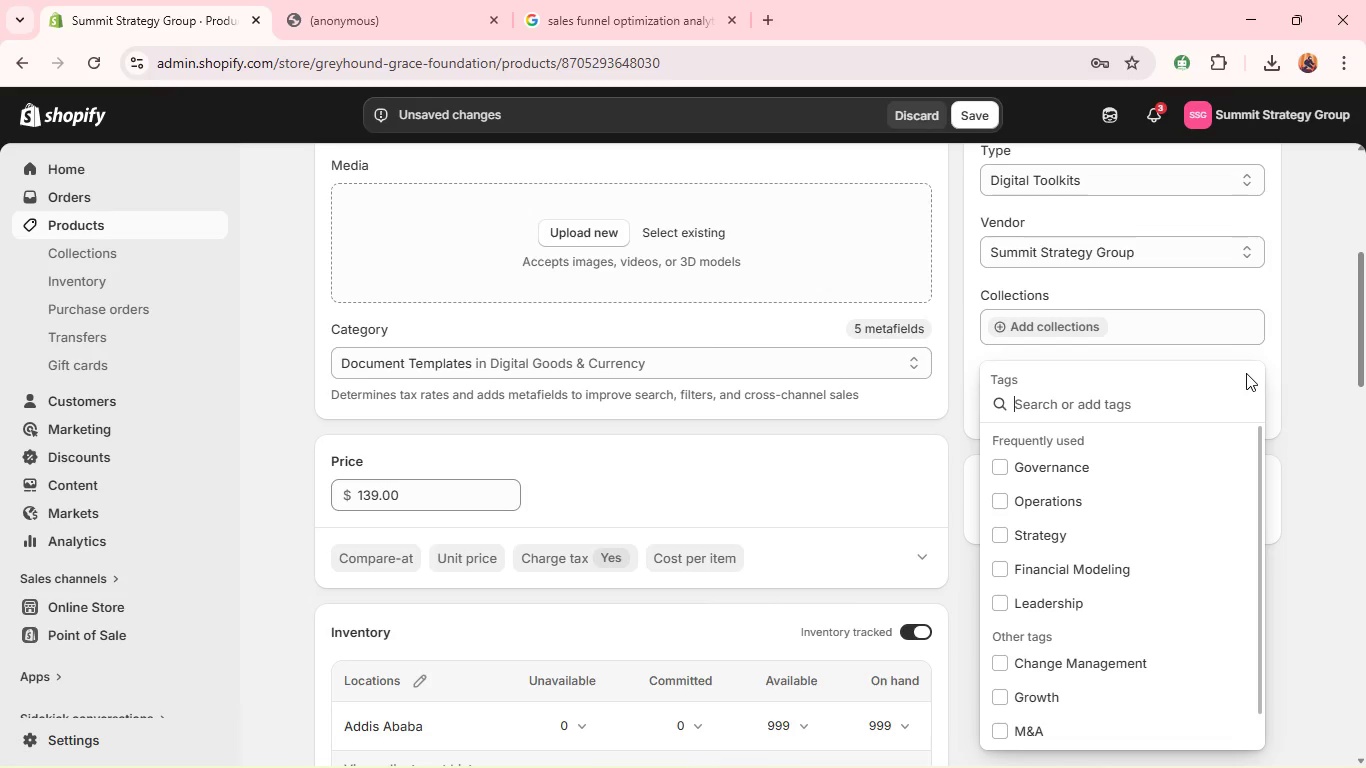 
hold_key(key=ShiftLeft, duration=0.89)
 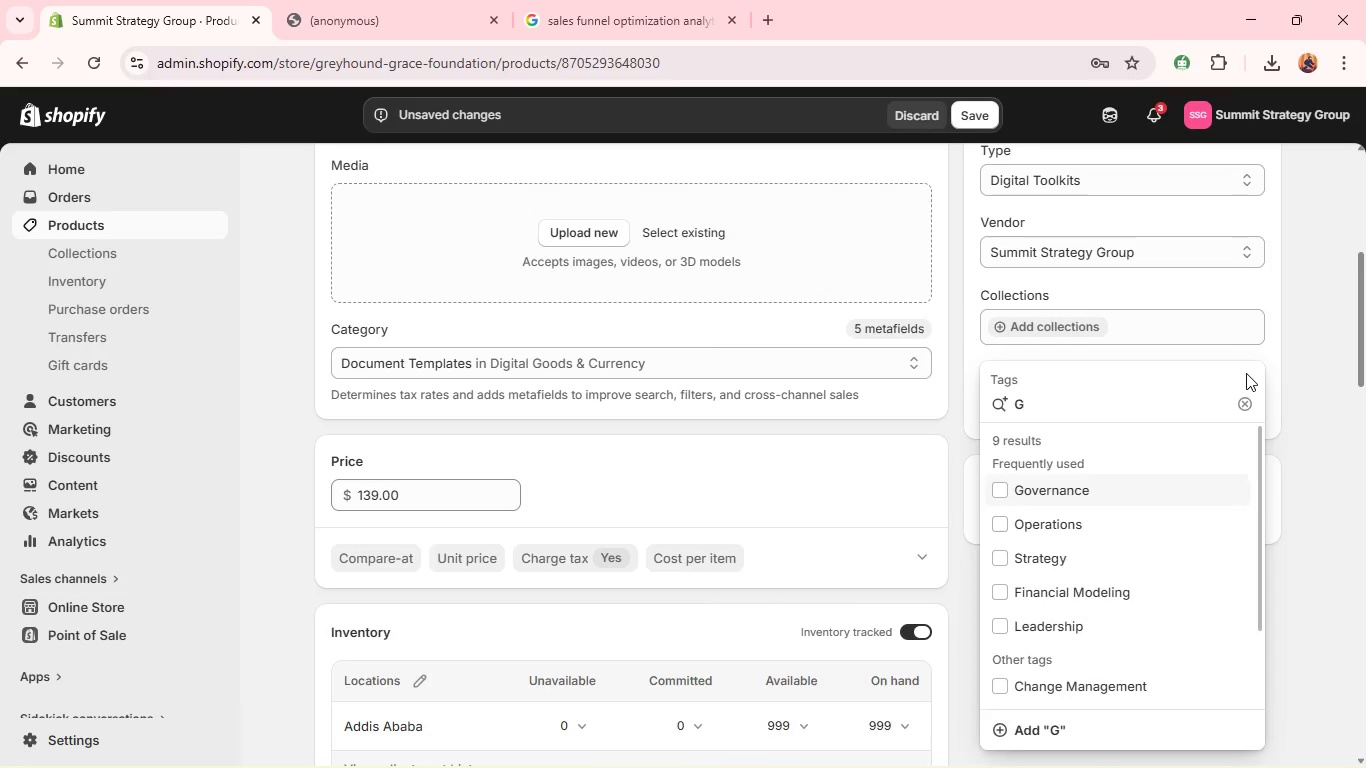 
type(gr)
 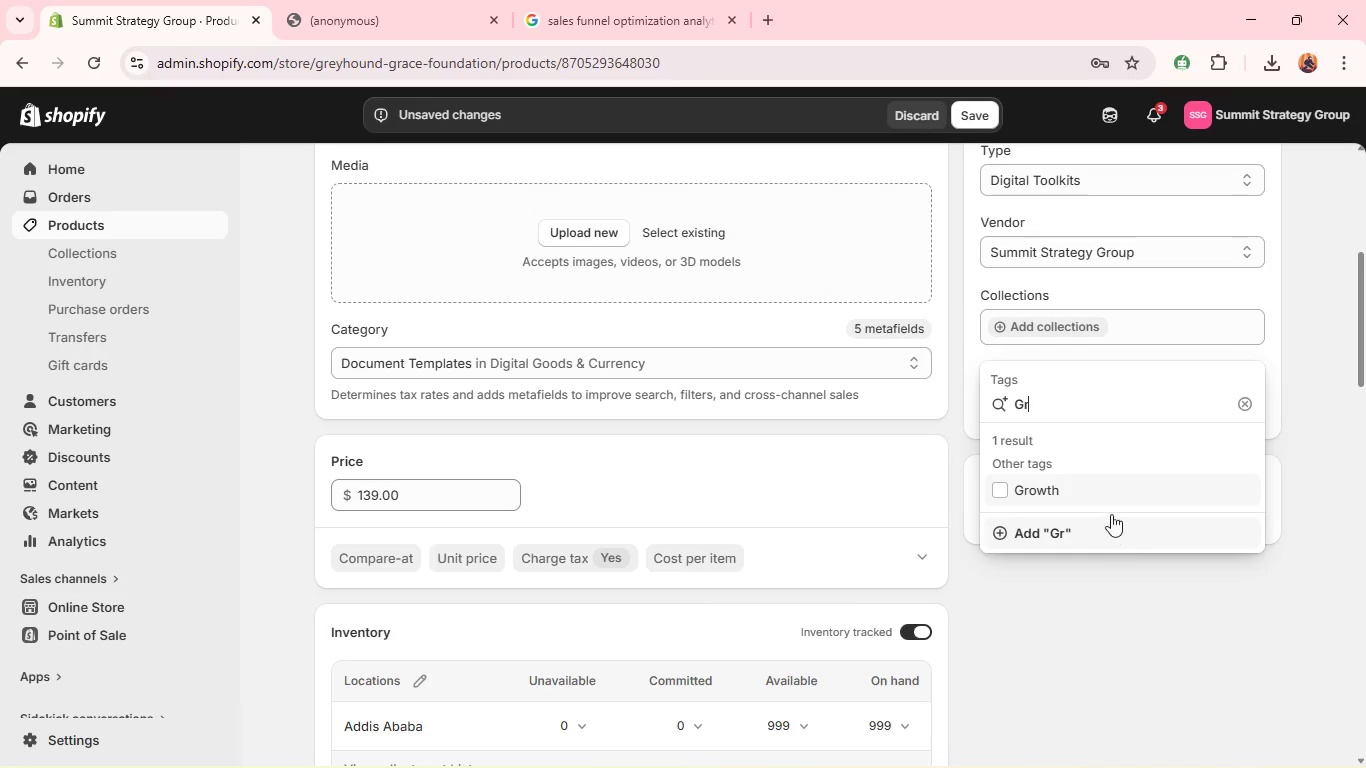 
left_click([1124, 484])
 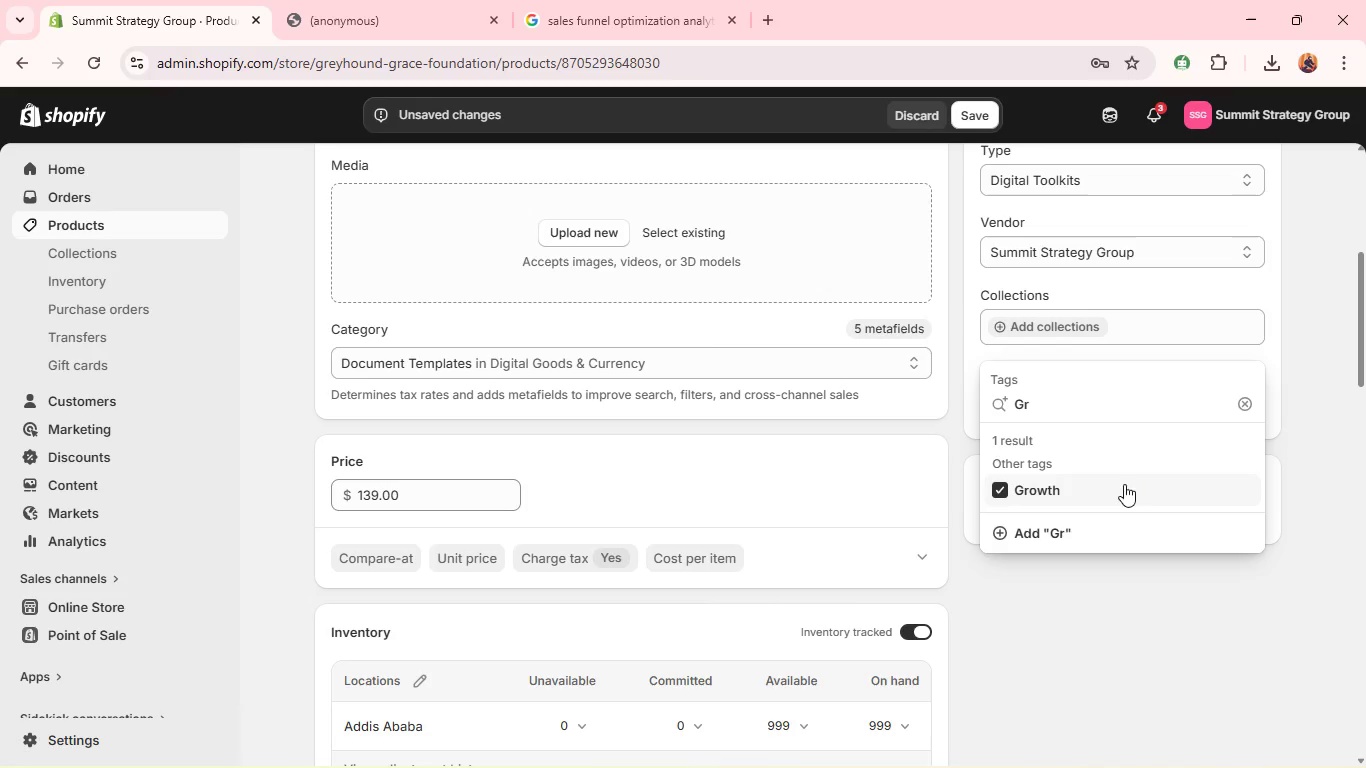 
mouse_move([996, 221])
 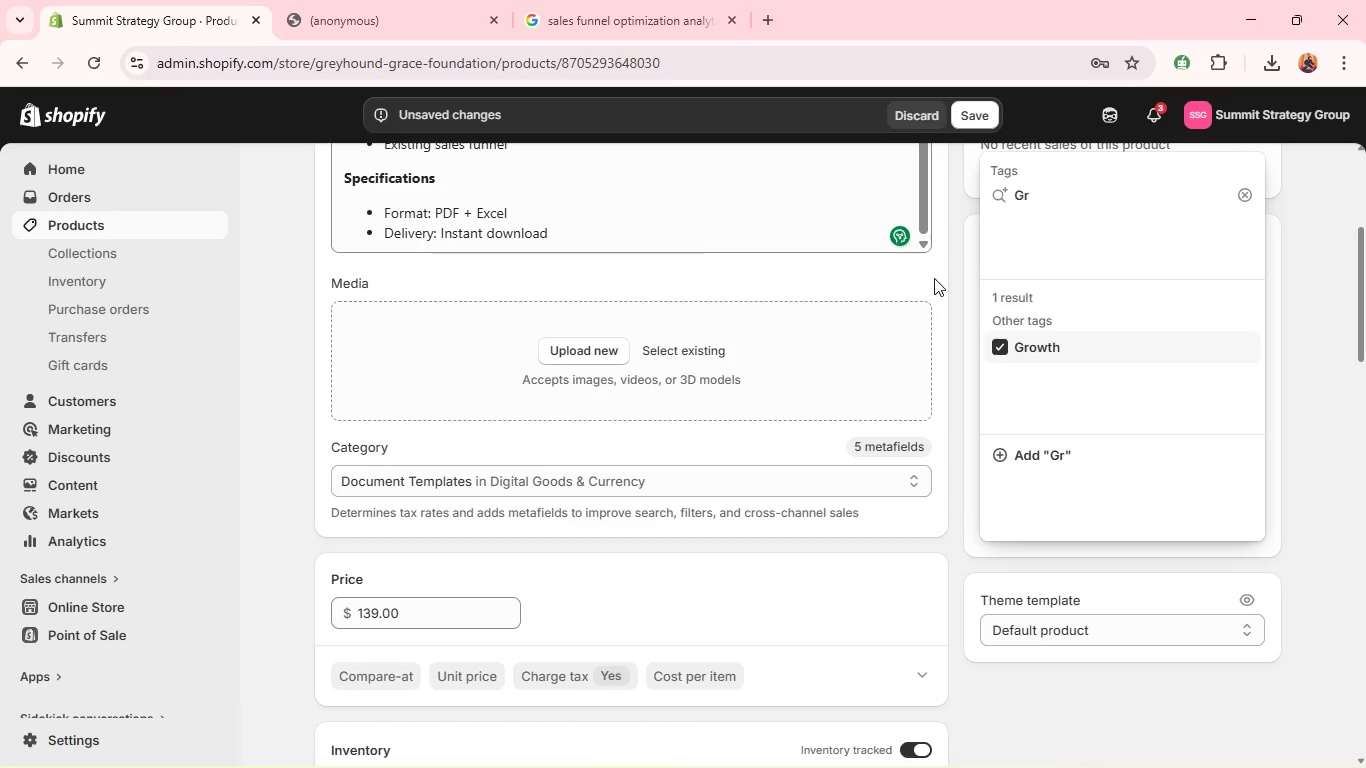 
left_click([934, 278])
 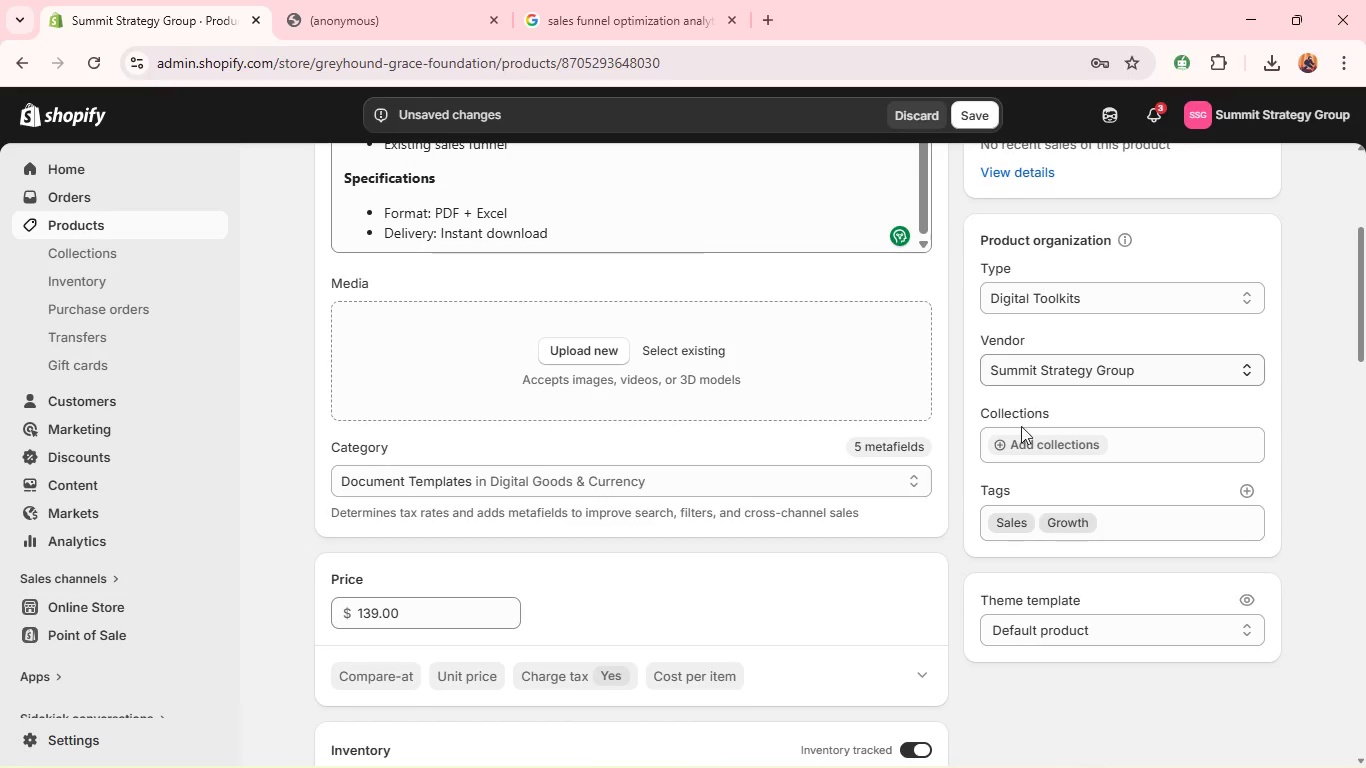 
left_click([1021, 440])
 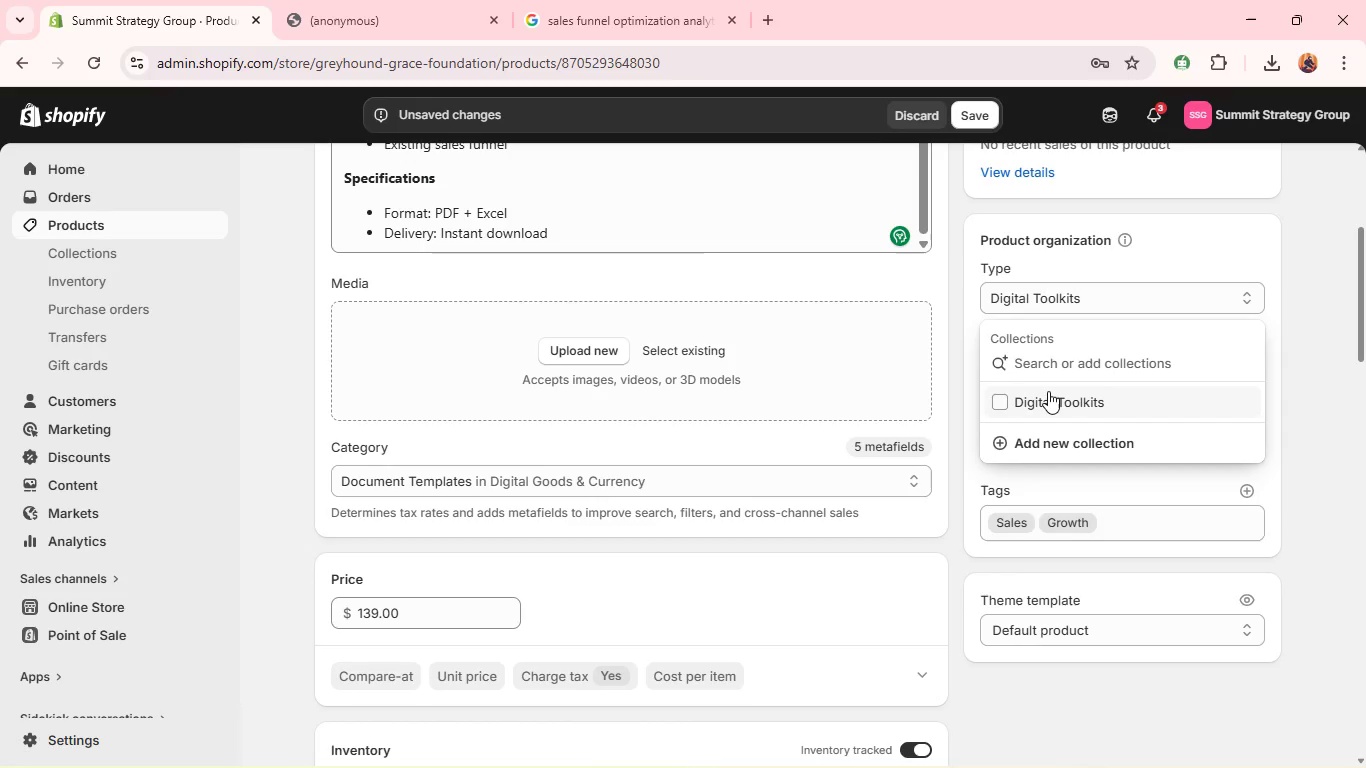 
left_click([1048, 391])
 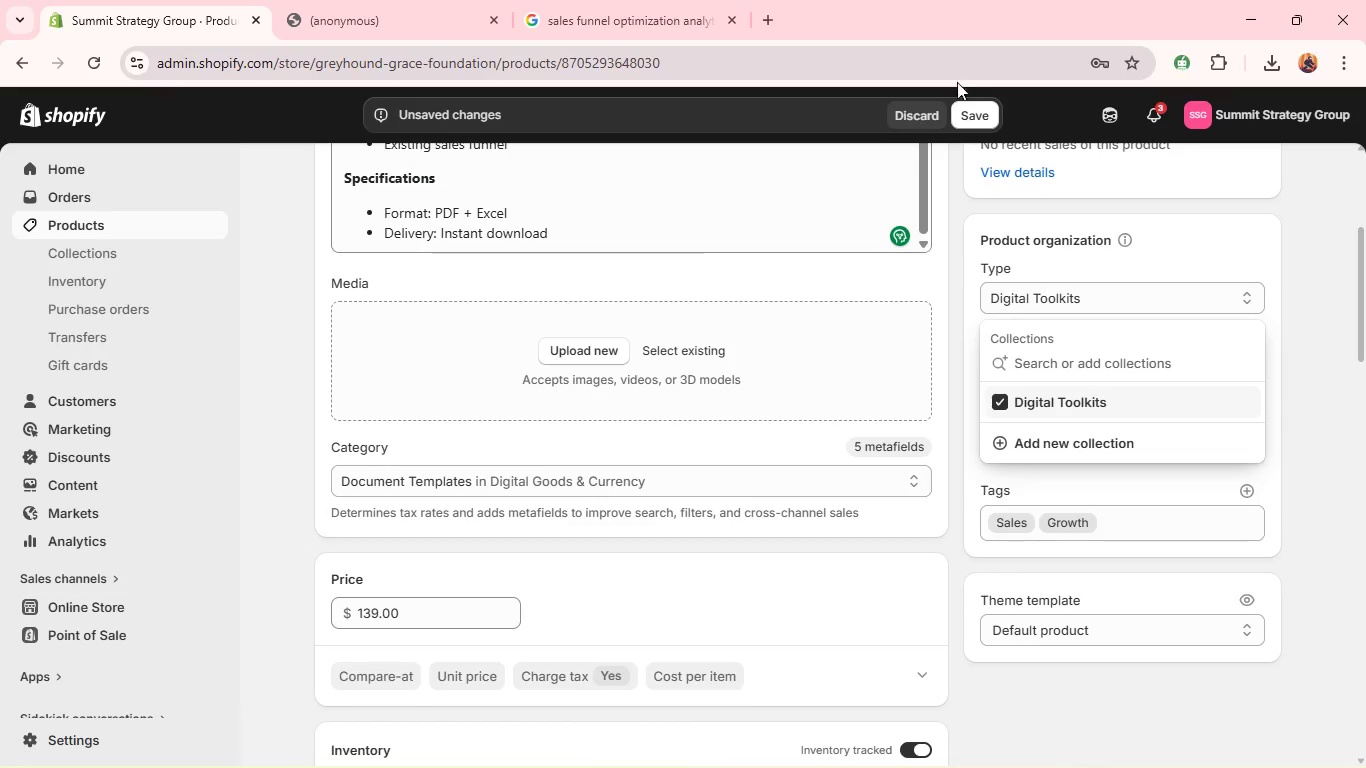 
left_click([969, 113])
 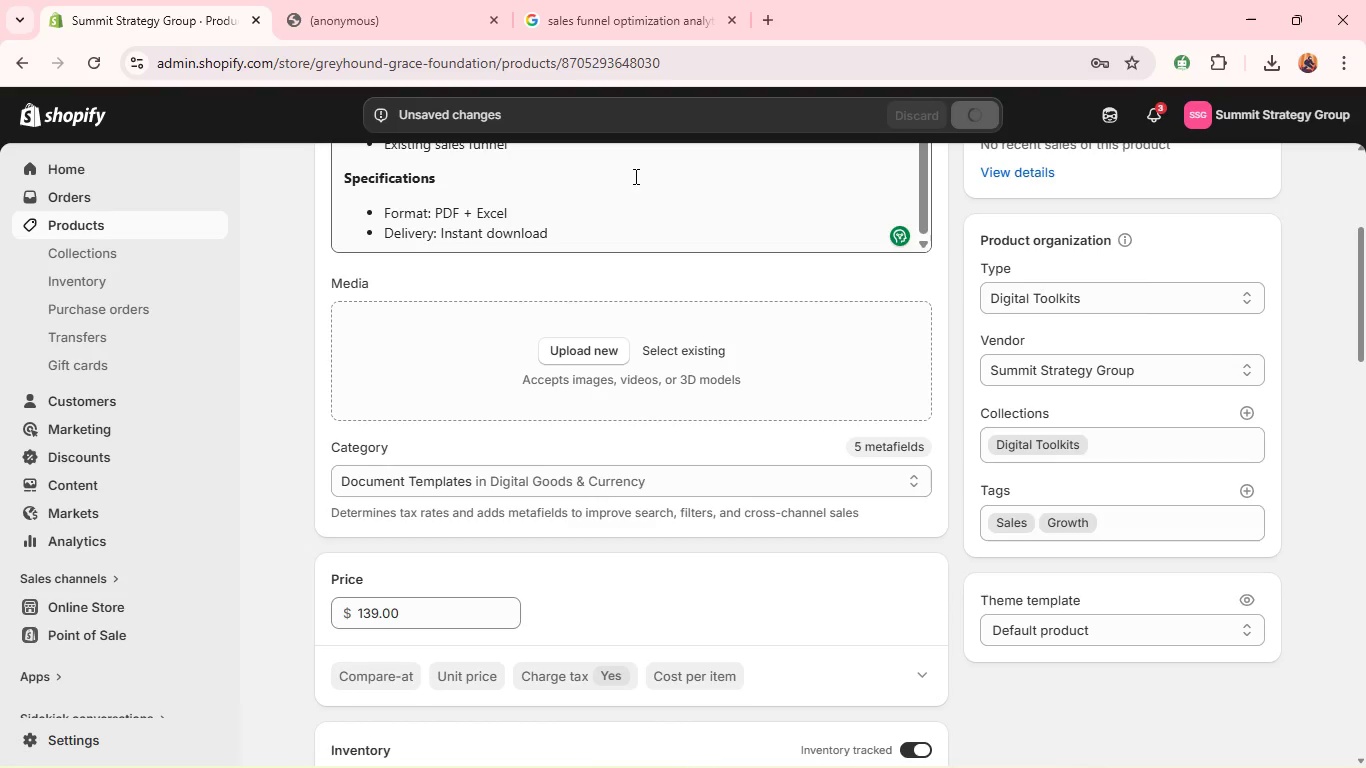 
wait(8.55)
 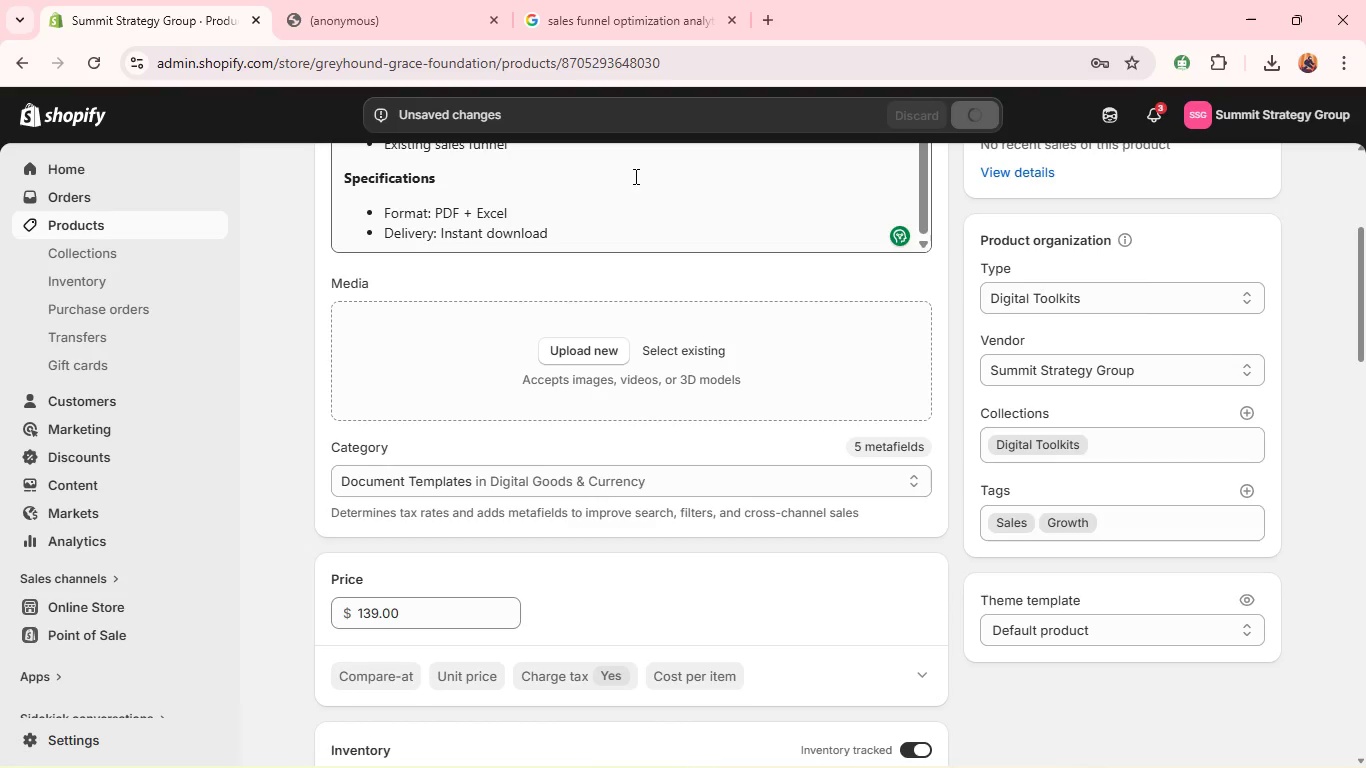 
left_click([334, 173])
 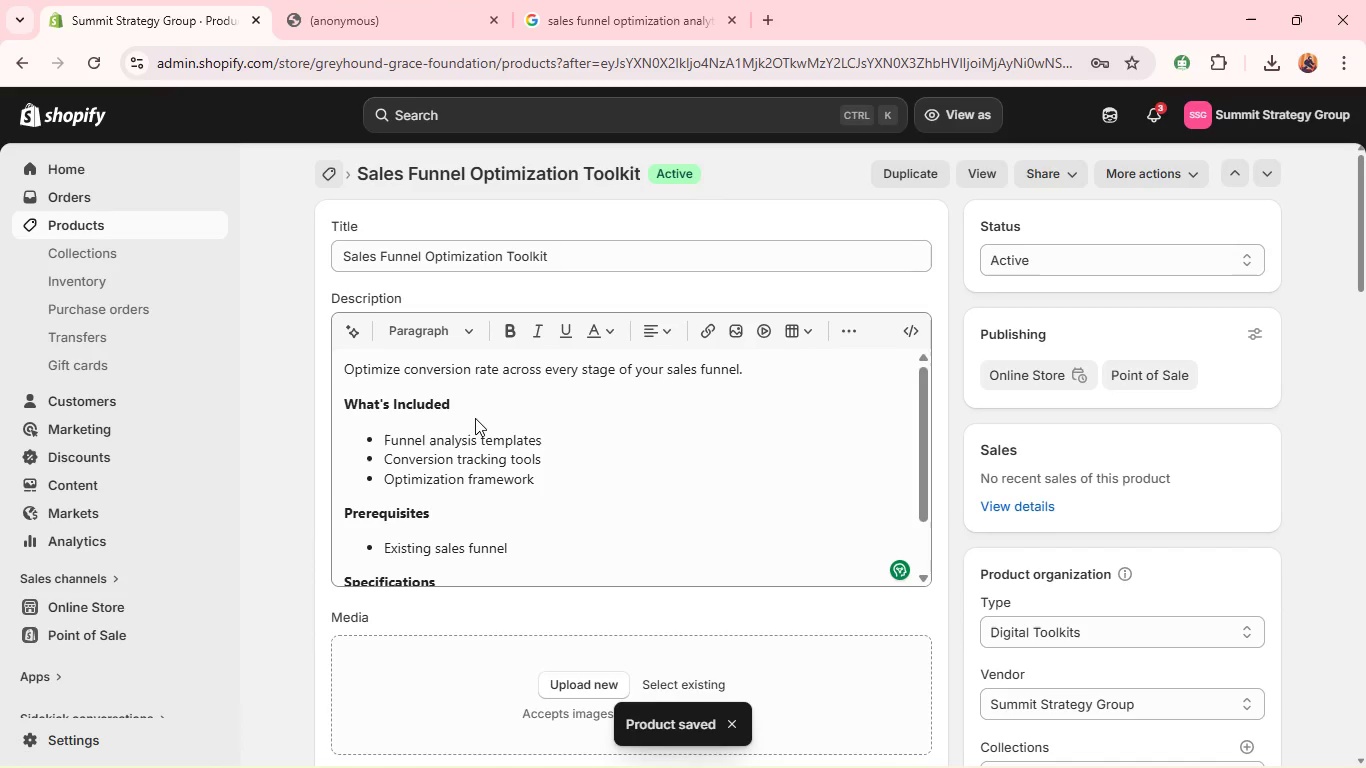 
left_click([594, 0])
 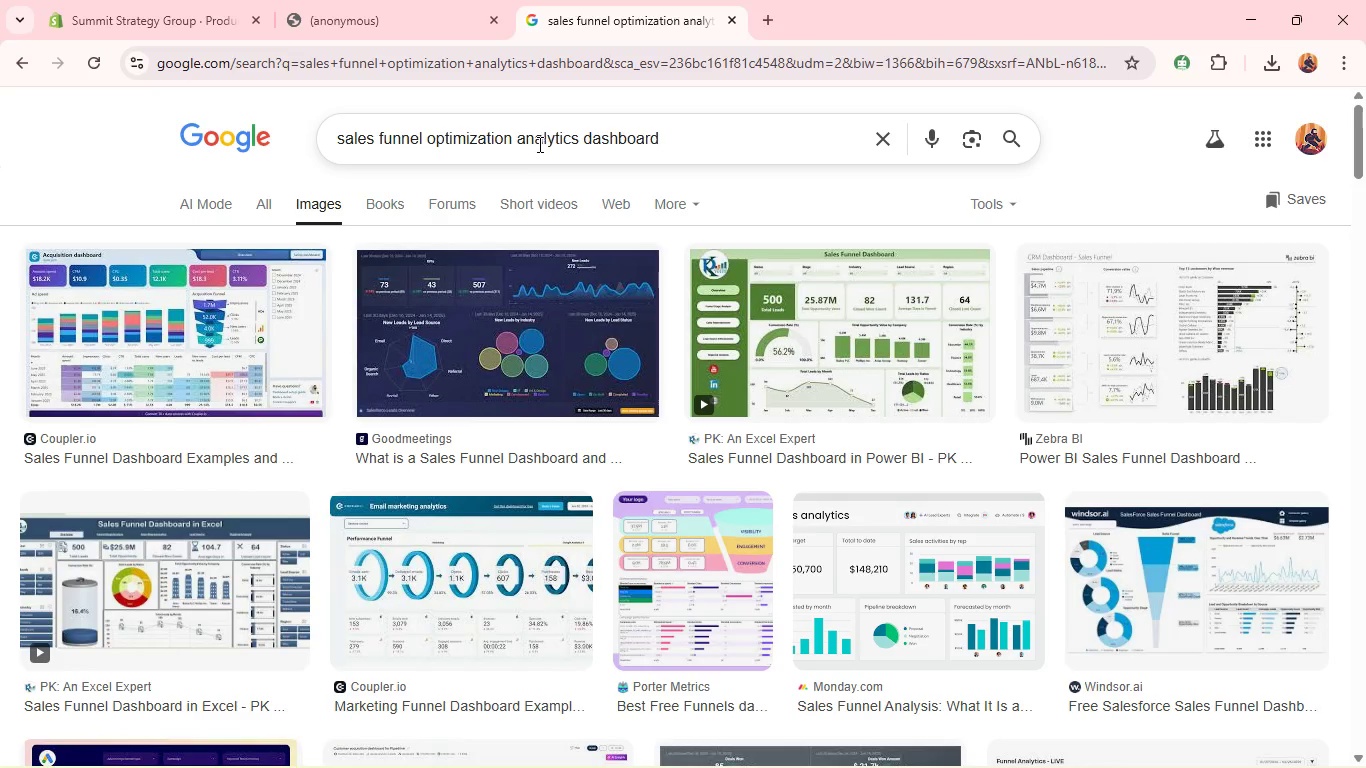 
left_click([538, 144])
 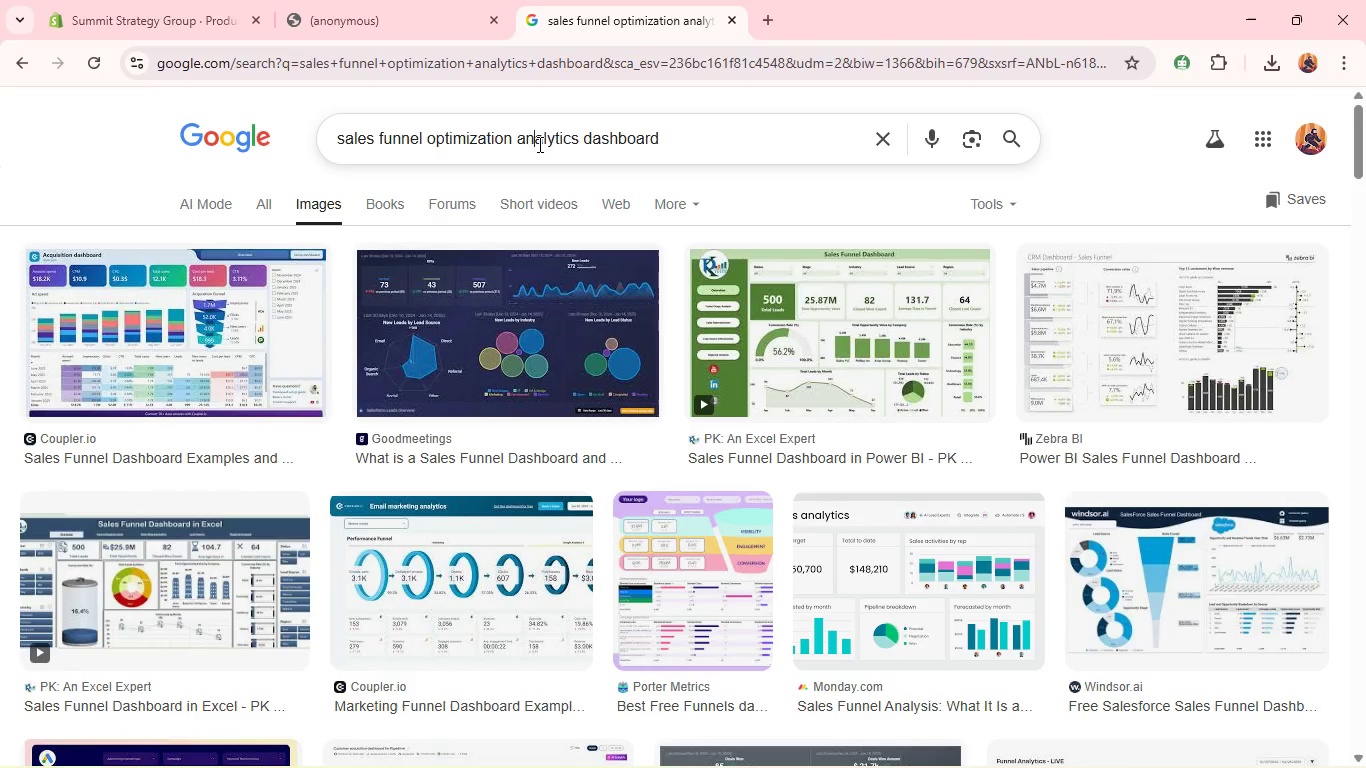 
key(Control+A)
 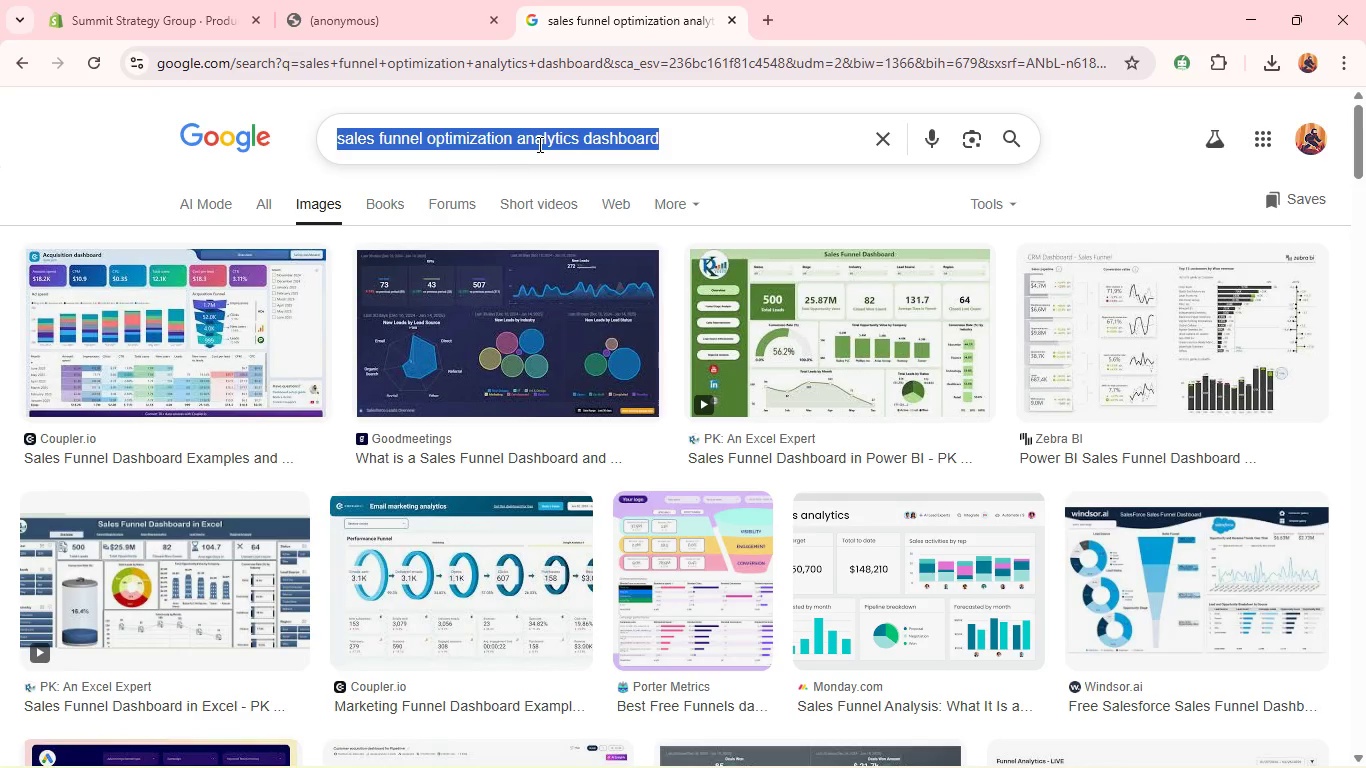 
hold_key(key=C, duration=0.42)
 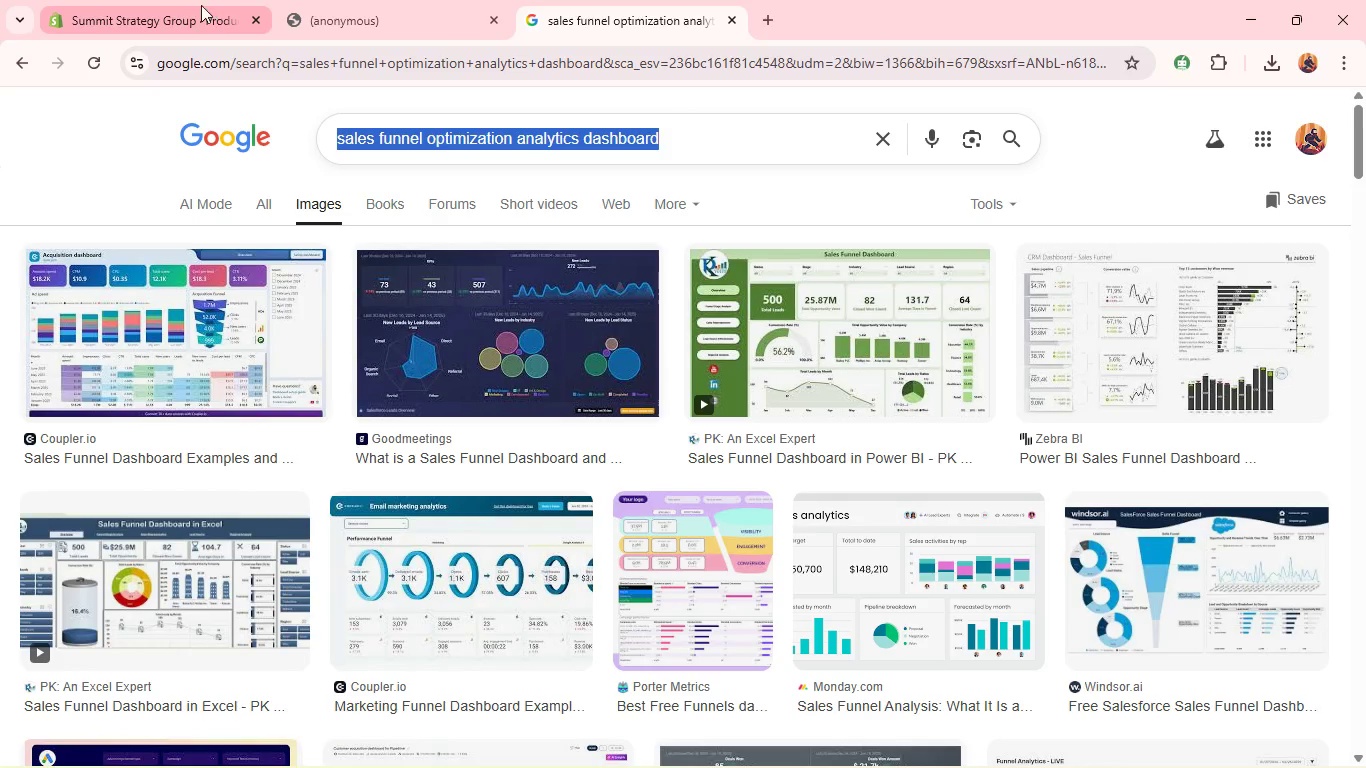 
left_click([200, 5])
 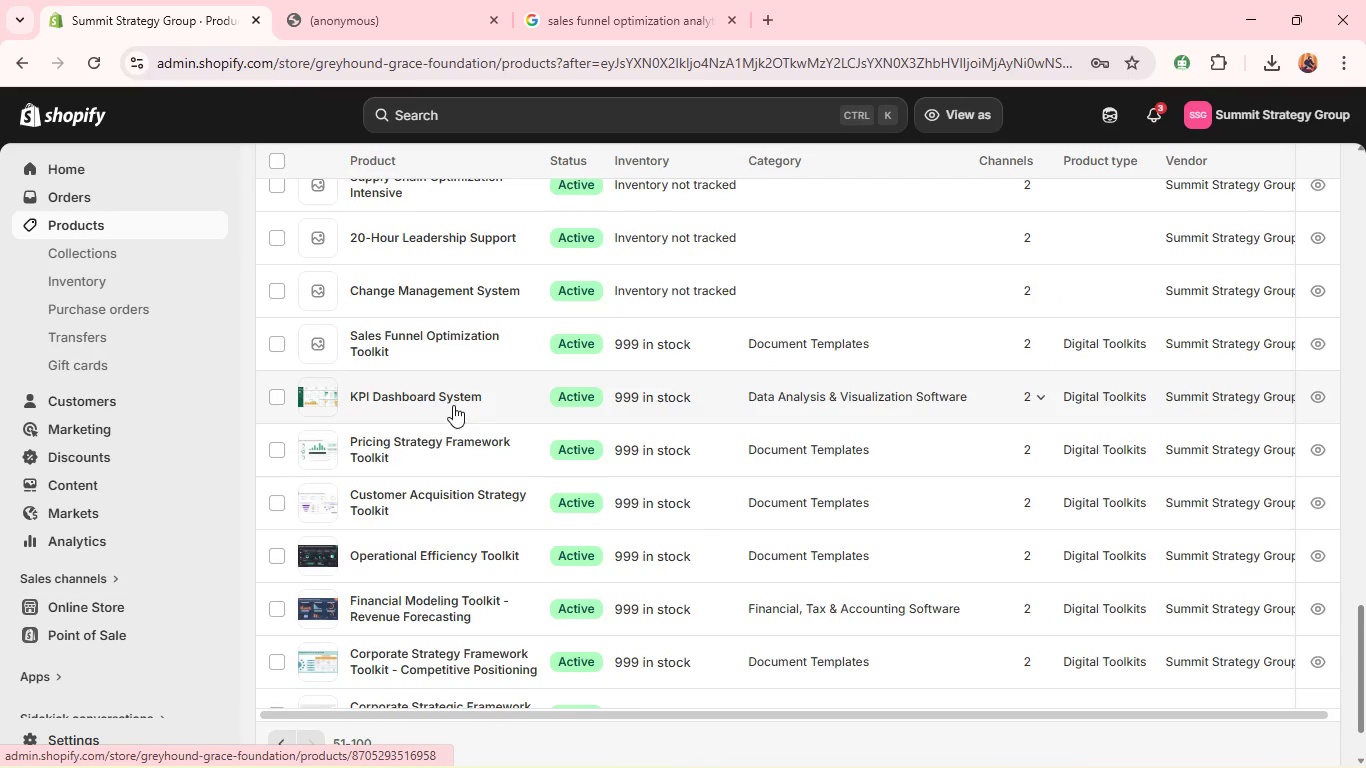 
wait(6.58)
 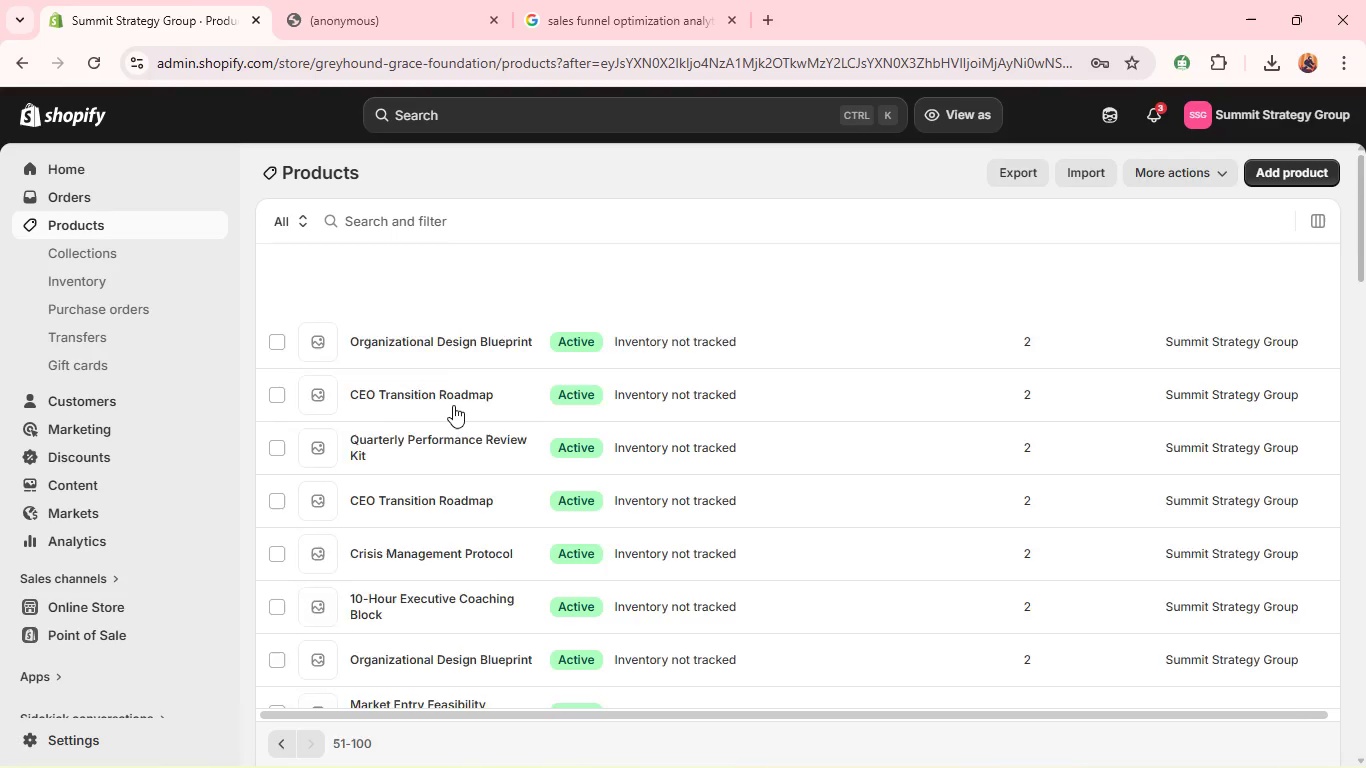 
left_click([407, 334])
 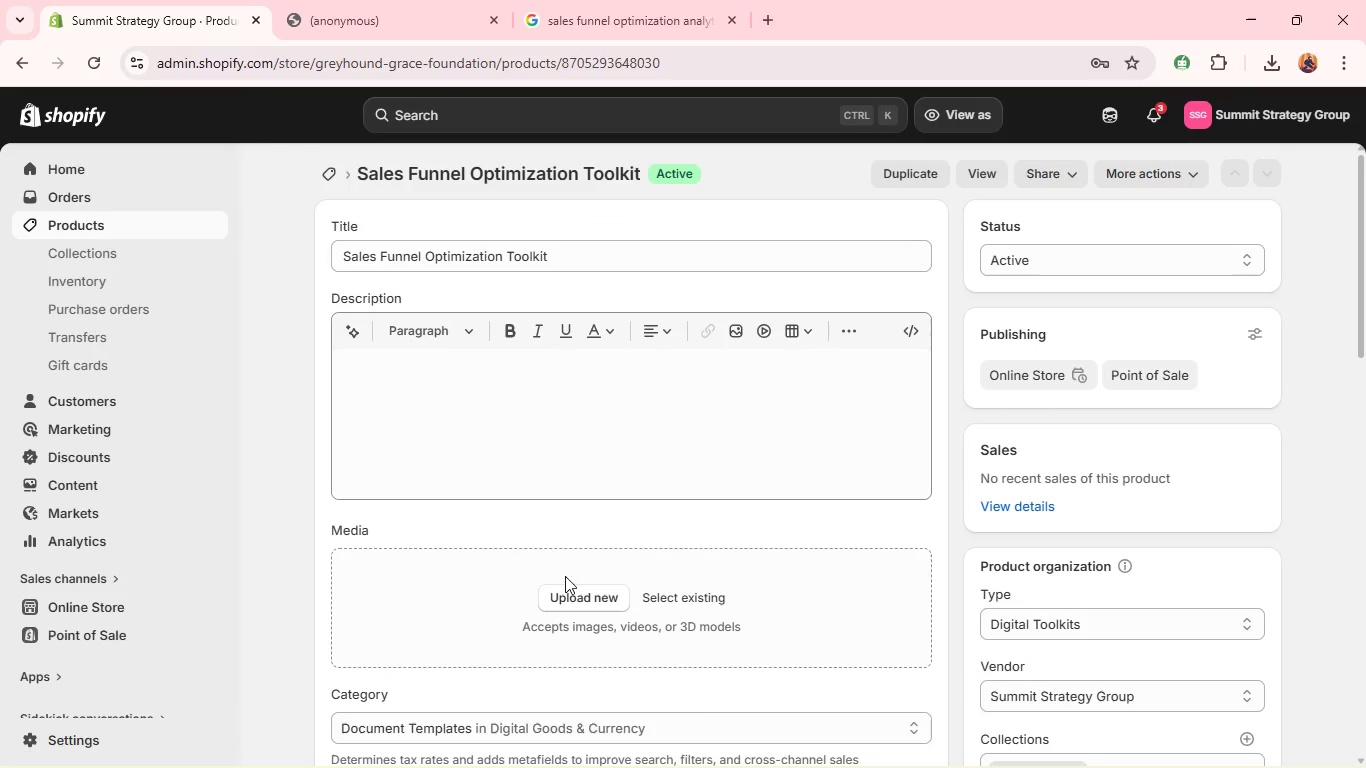 
wait(6.48)
 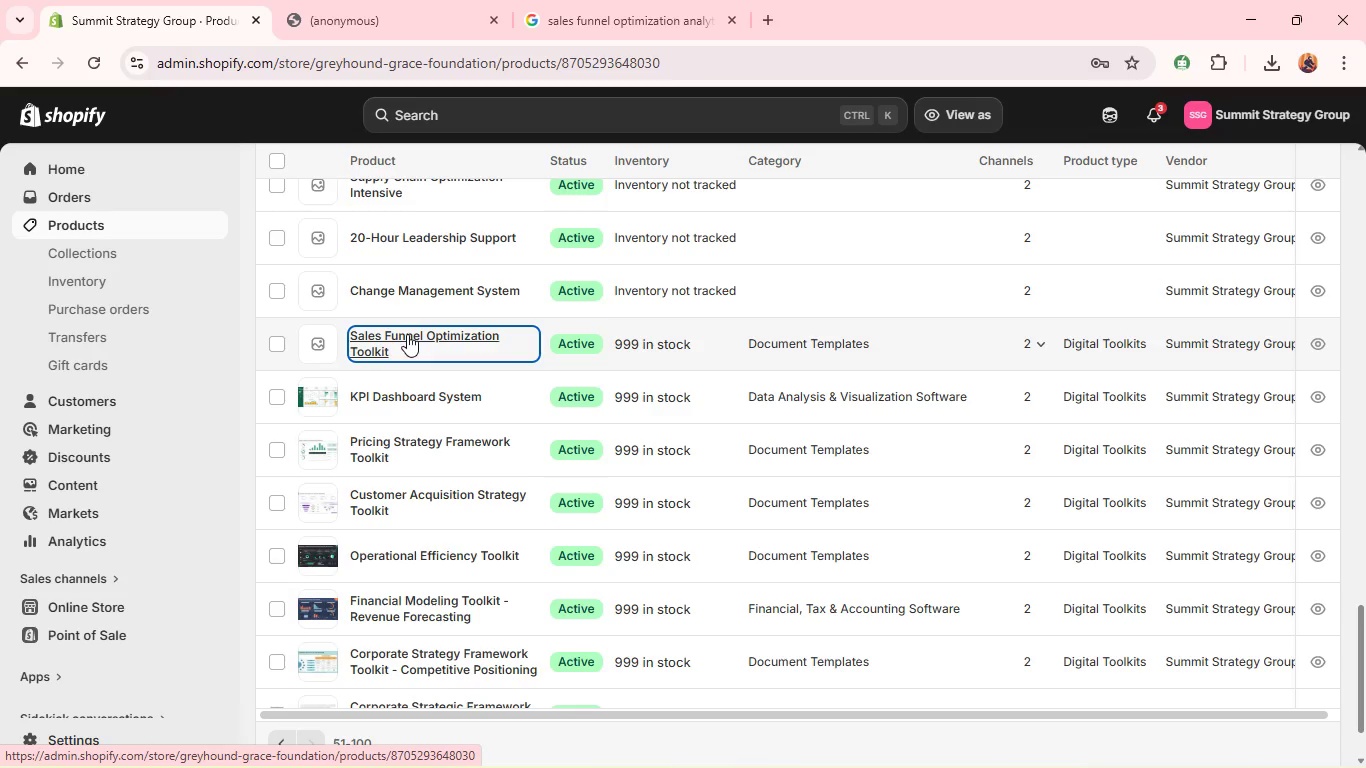 
left_click([568, 594])
 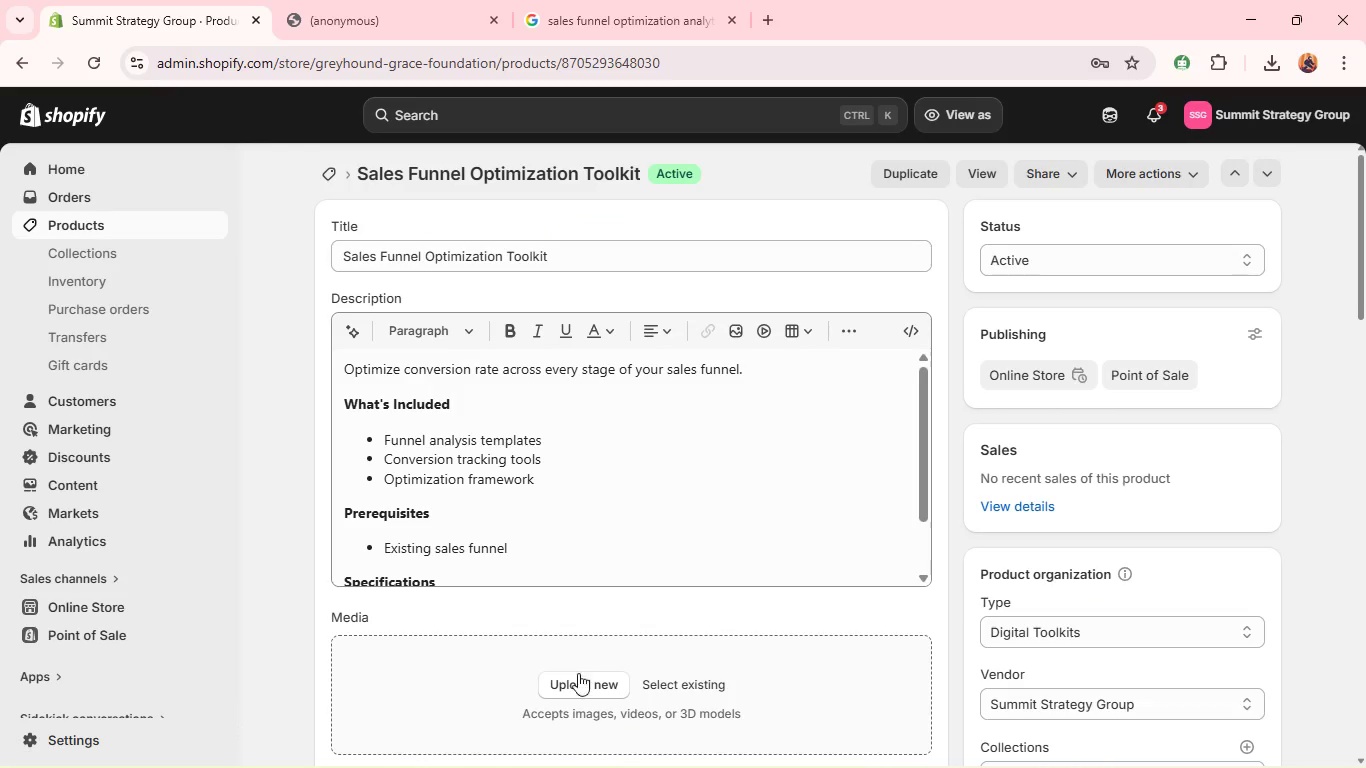 
left_click([576, 680])
 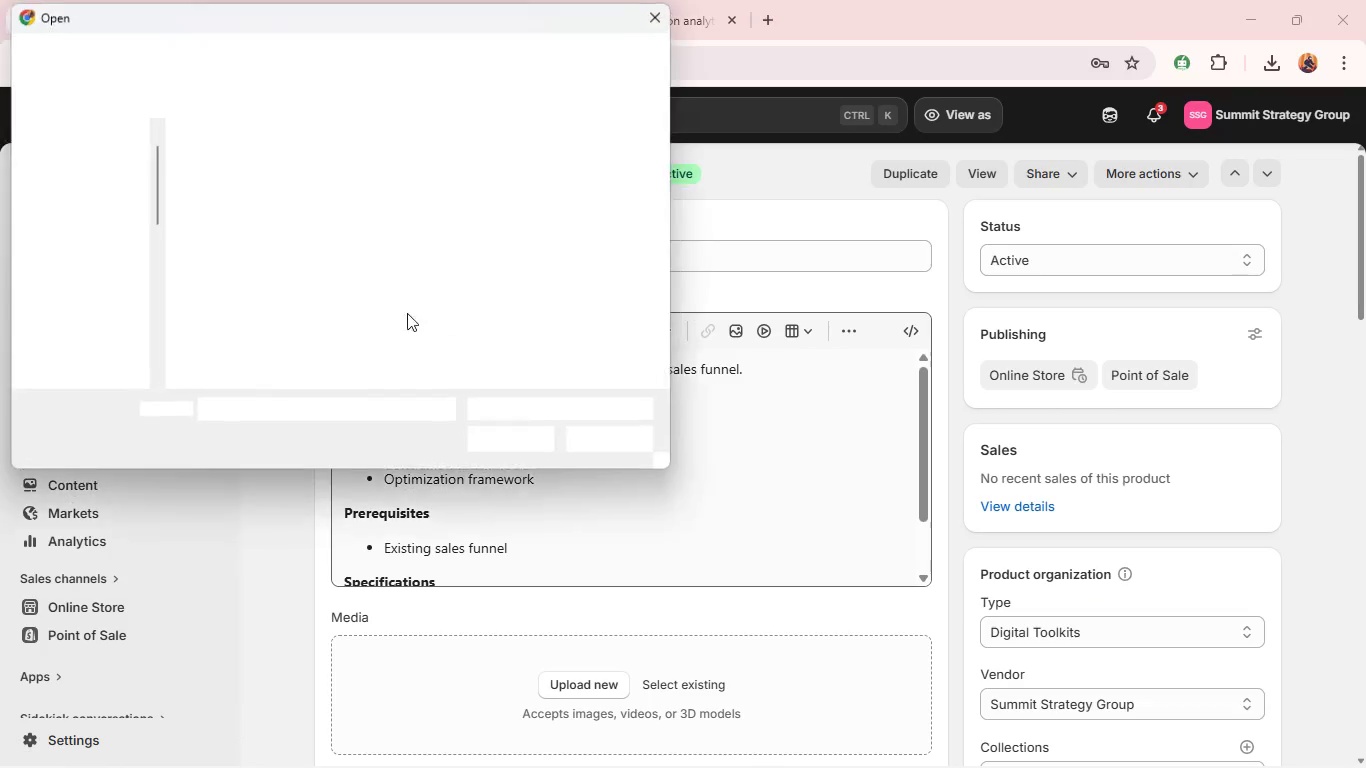 
left_click([290, 244])
 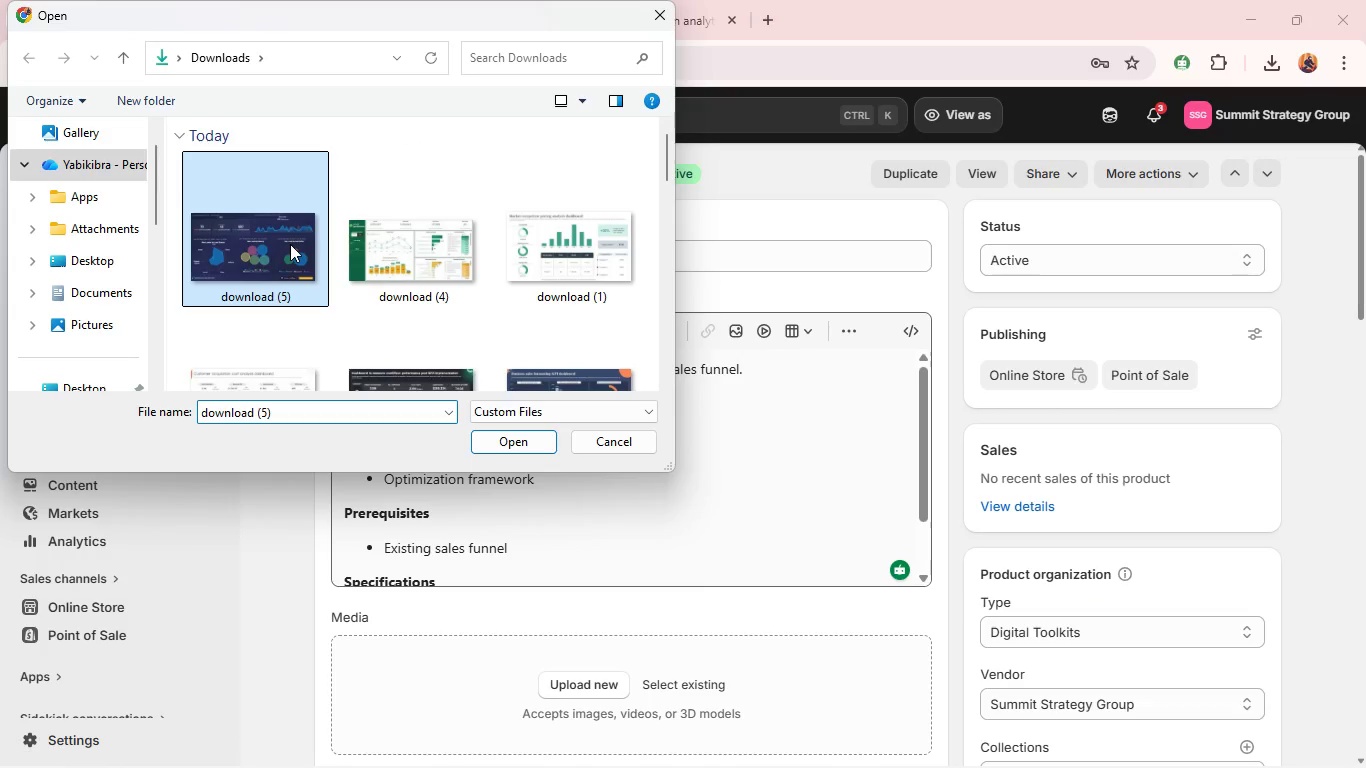 
key(Enter)
 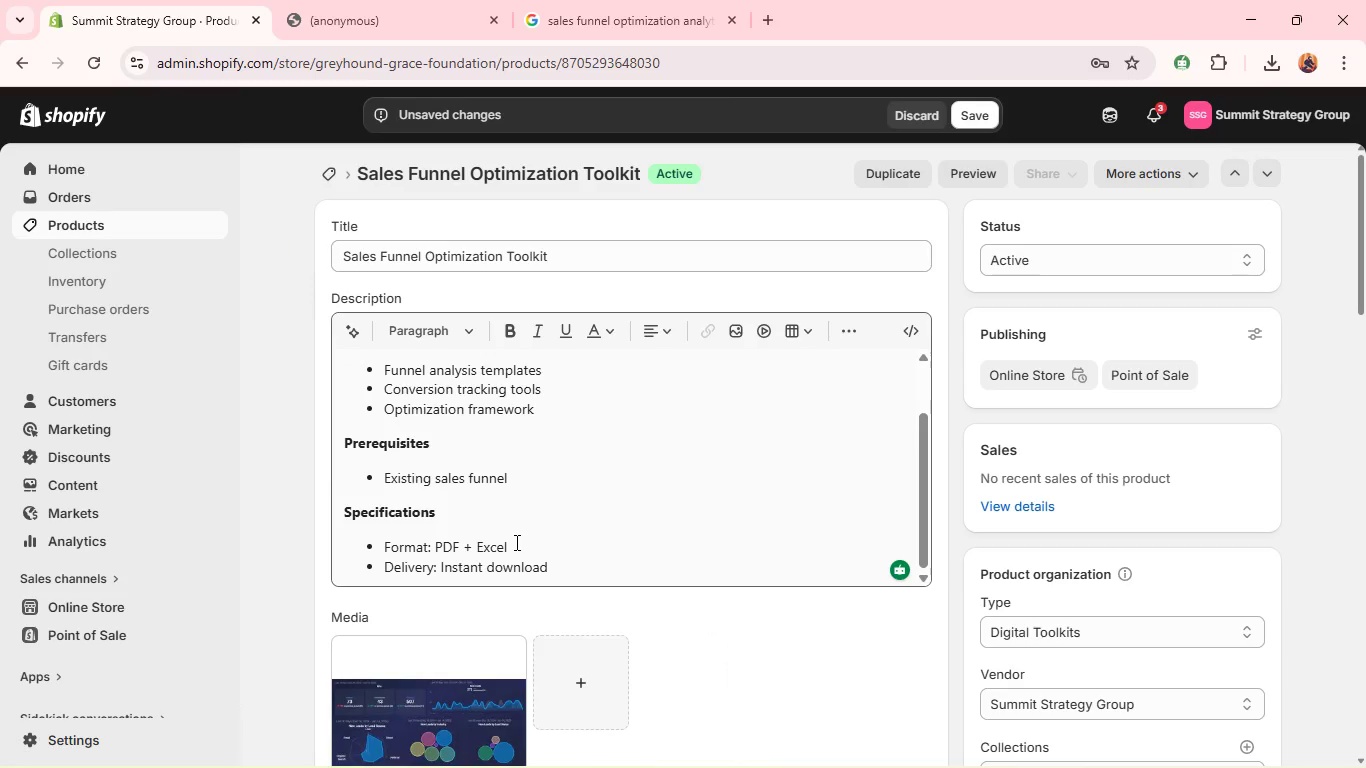 
wait(12.34)
 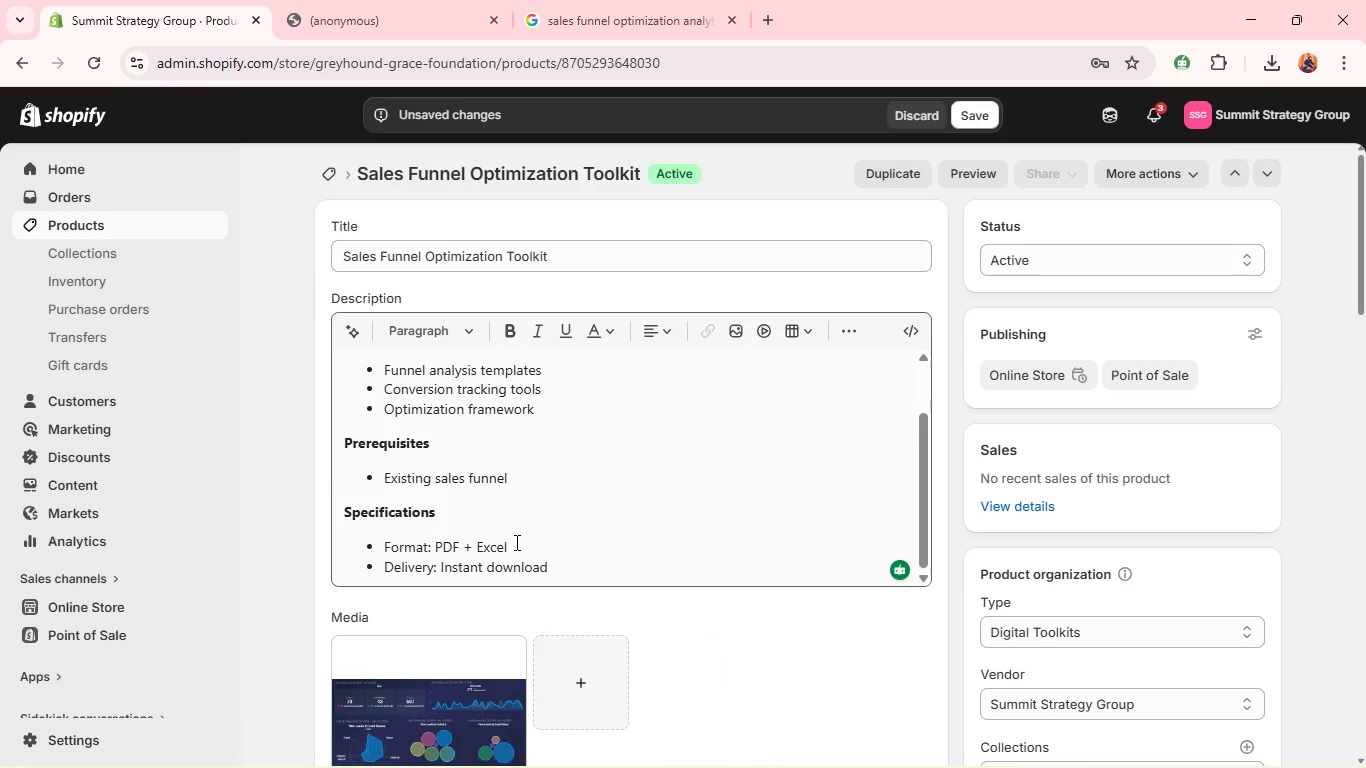 
left_click([454, 684])
 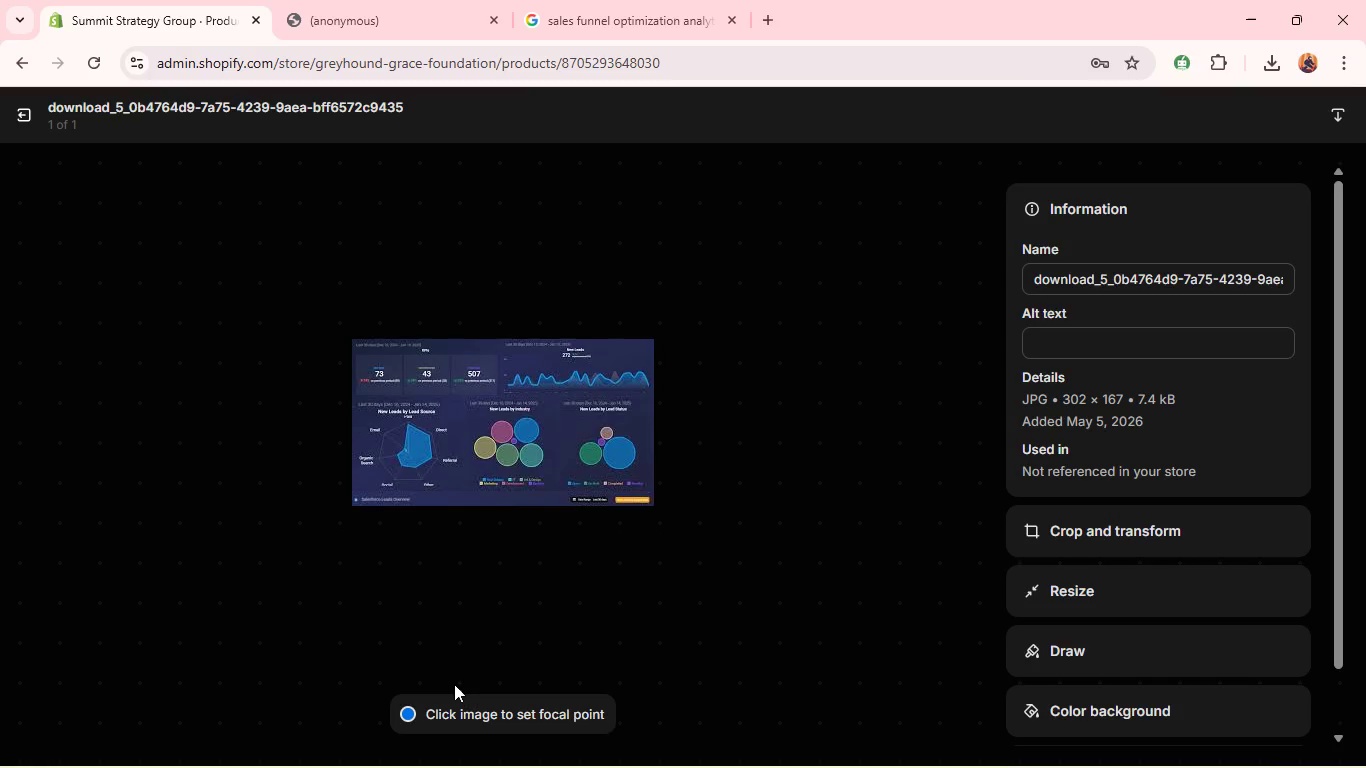 
wait(9.7)
 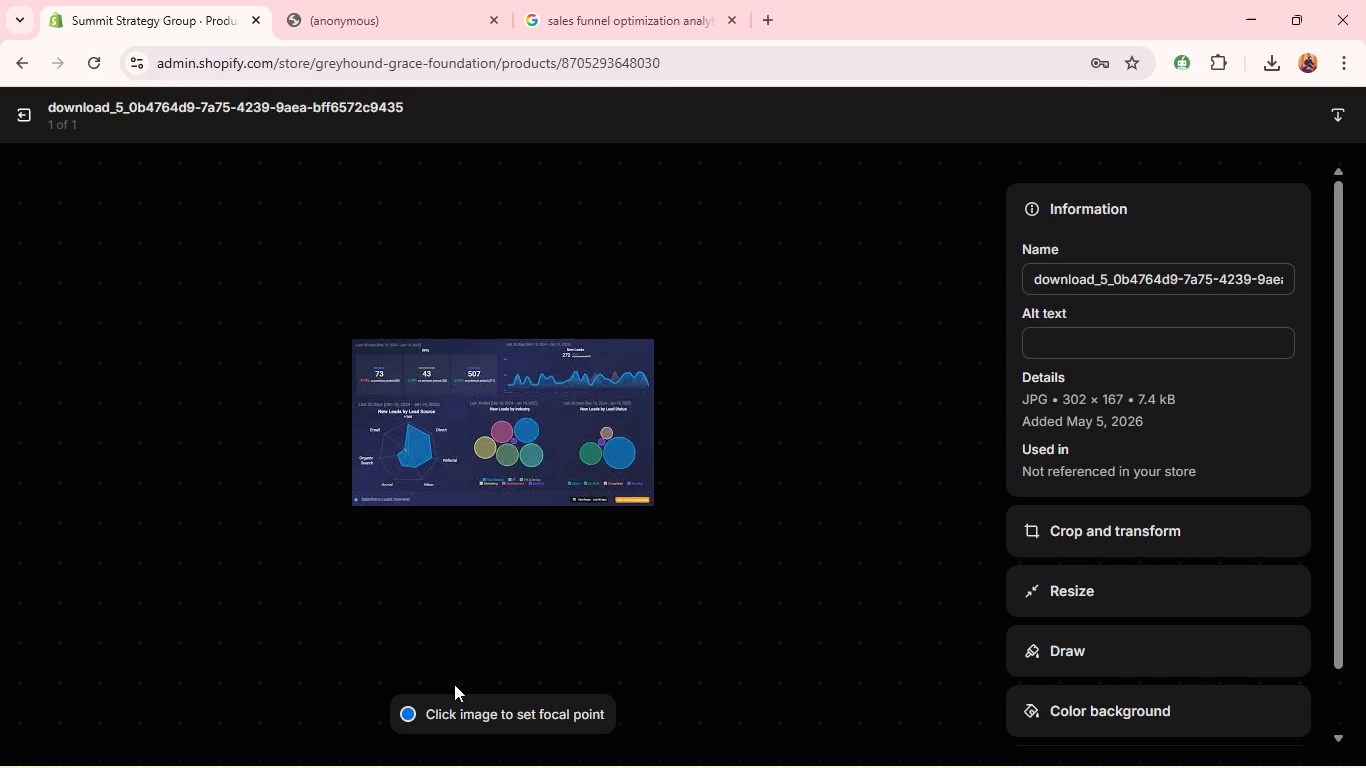 
key(Control+ControlLeft)
 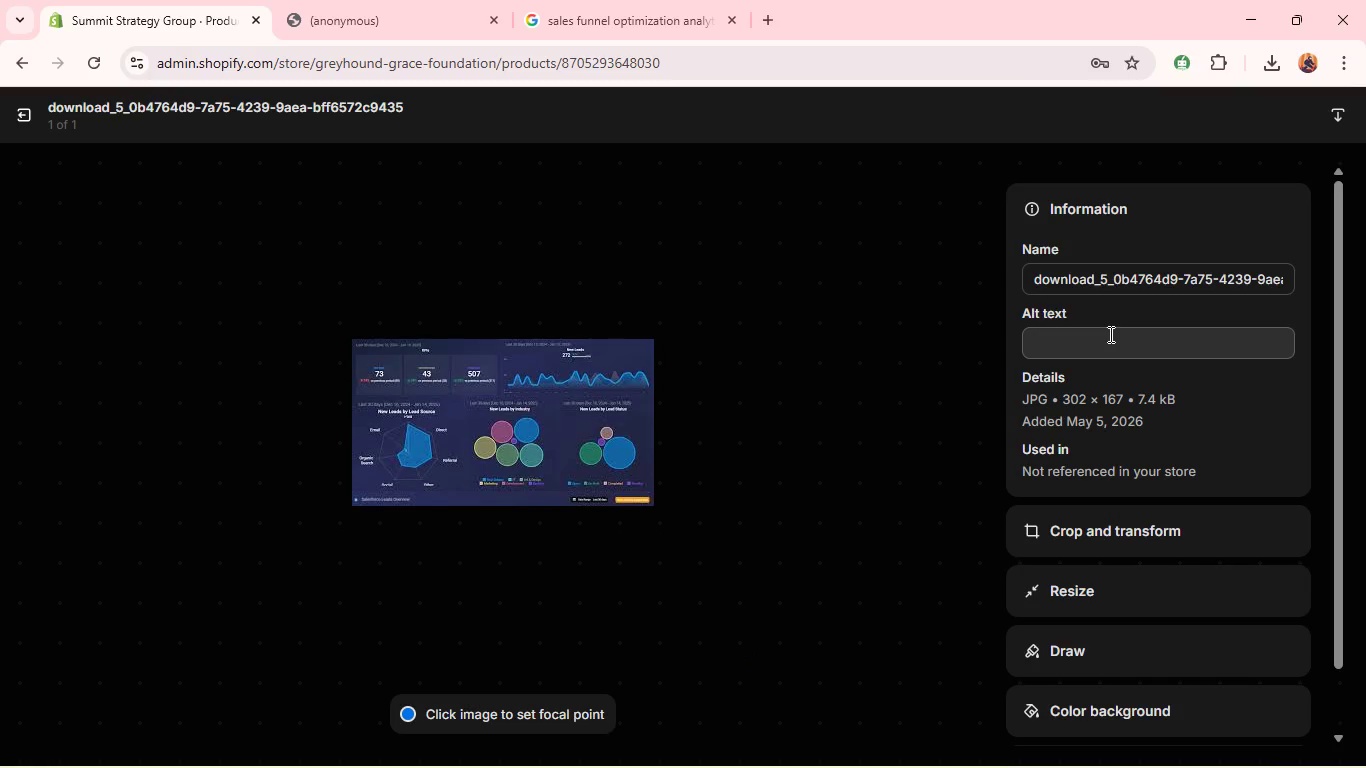 
key(V)
 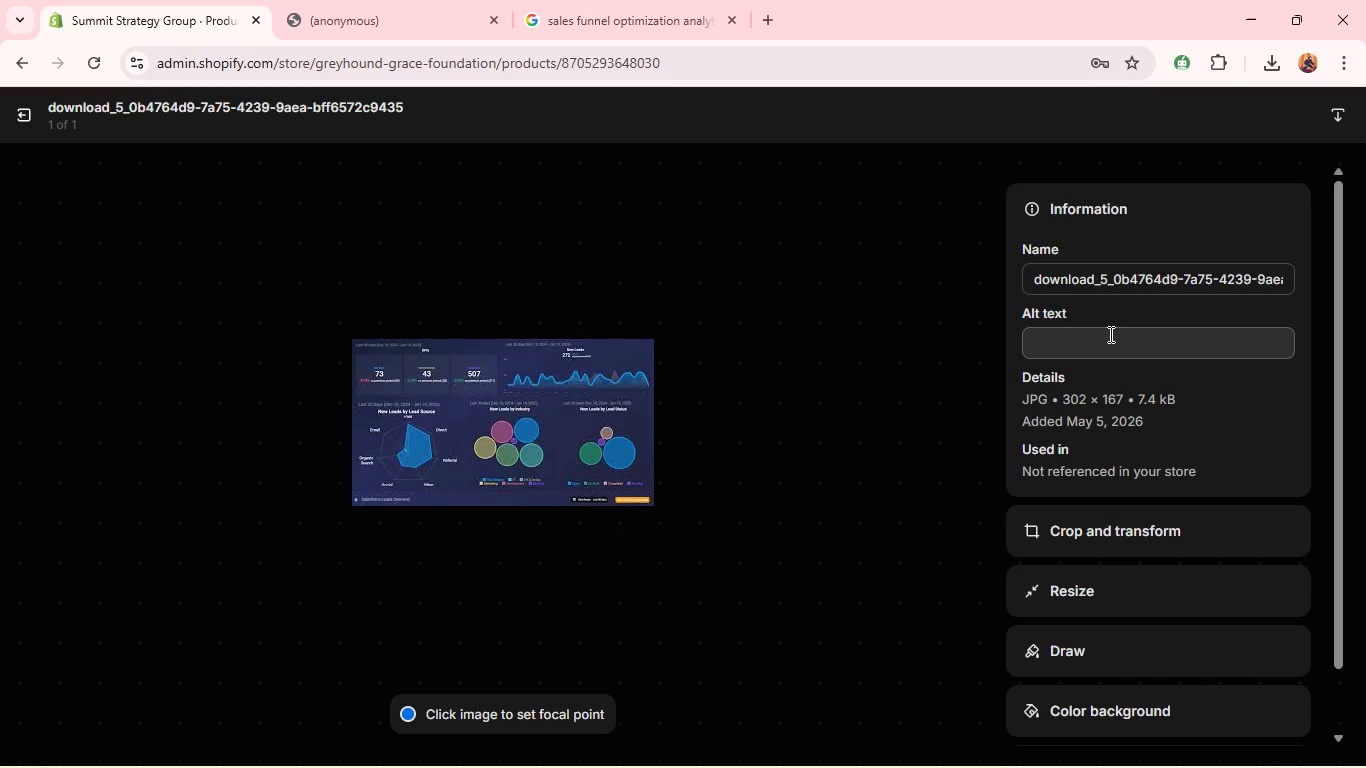 
left_click([1109, 334])
 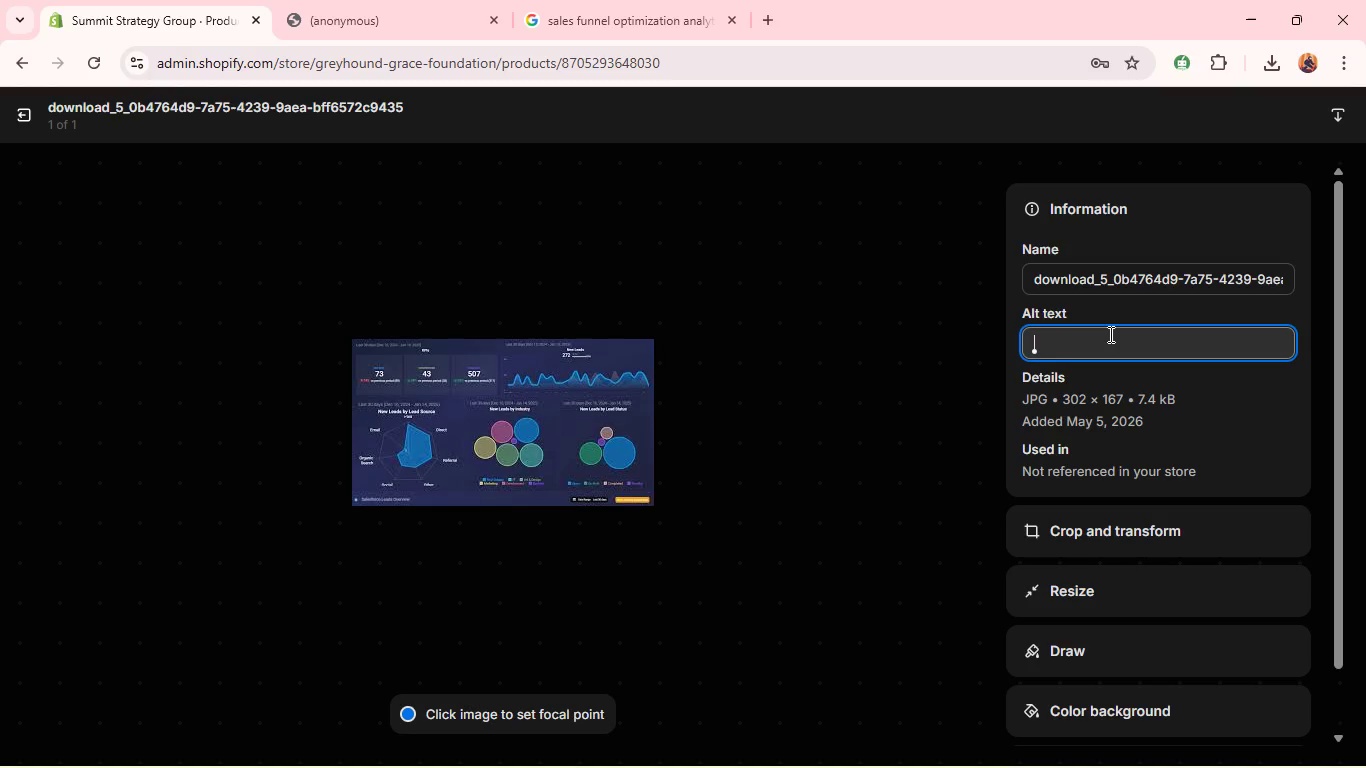 
key(Control+V)
 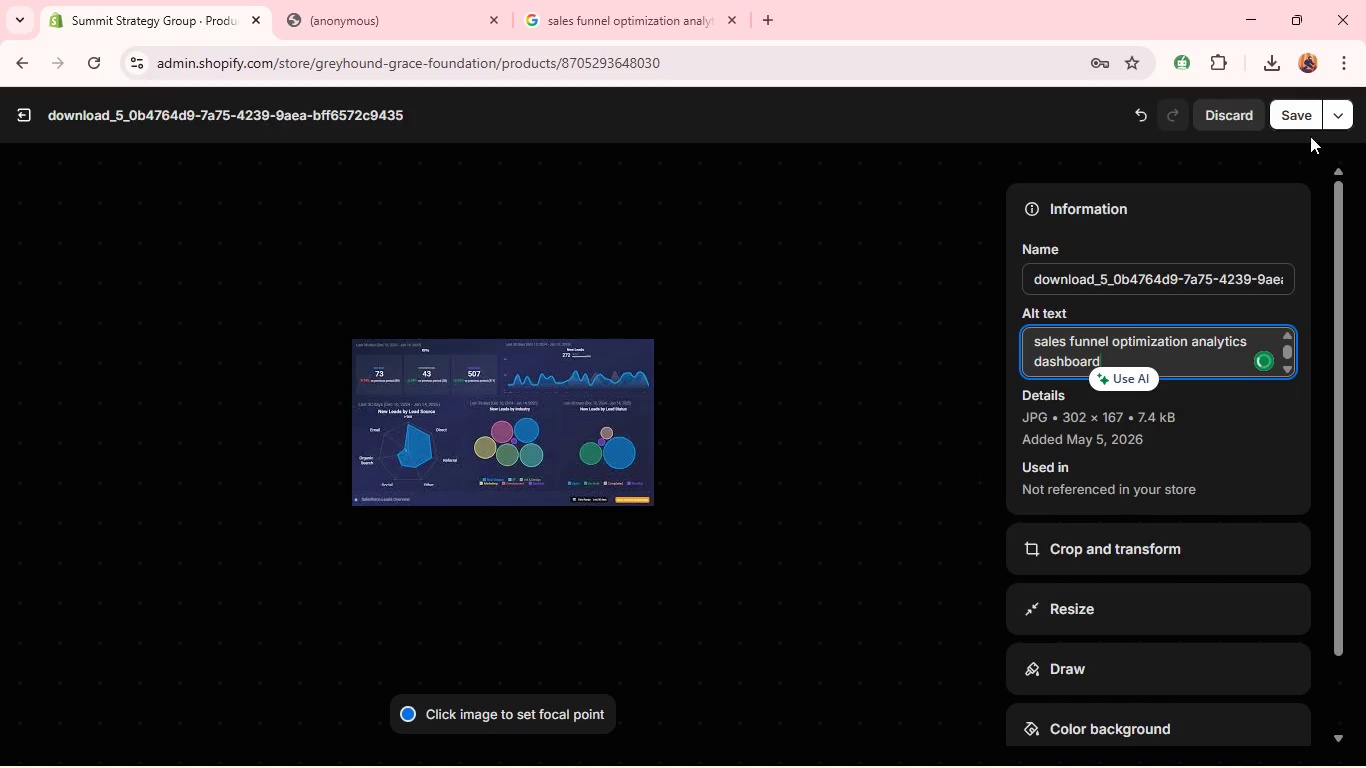 
left_click([1300, 118])
 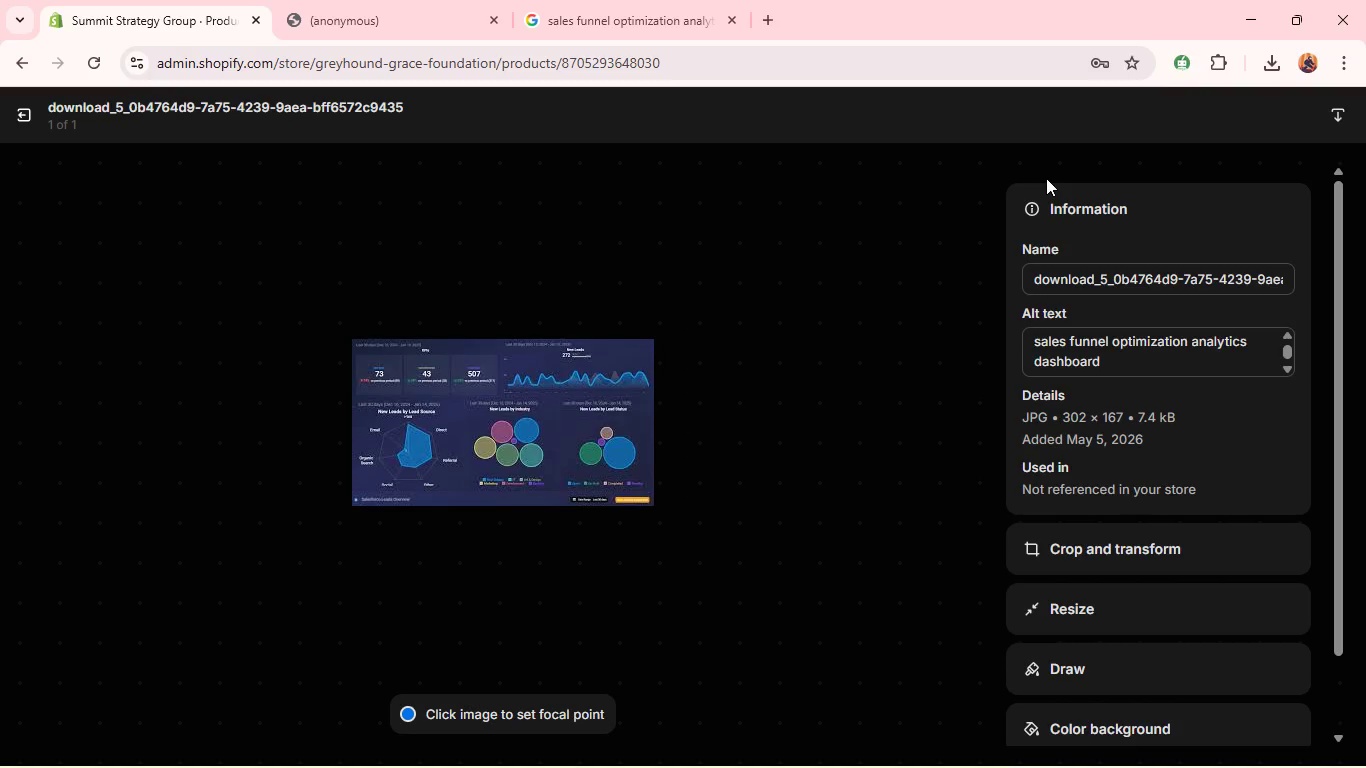 
wait(9.44)
 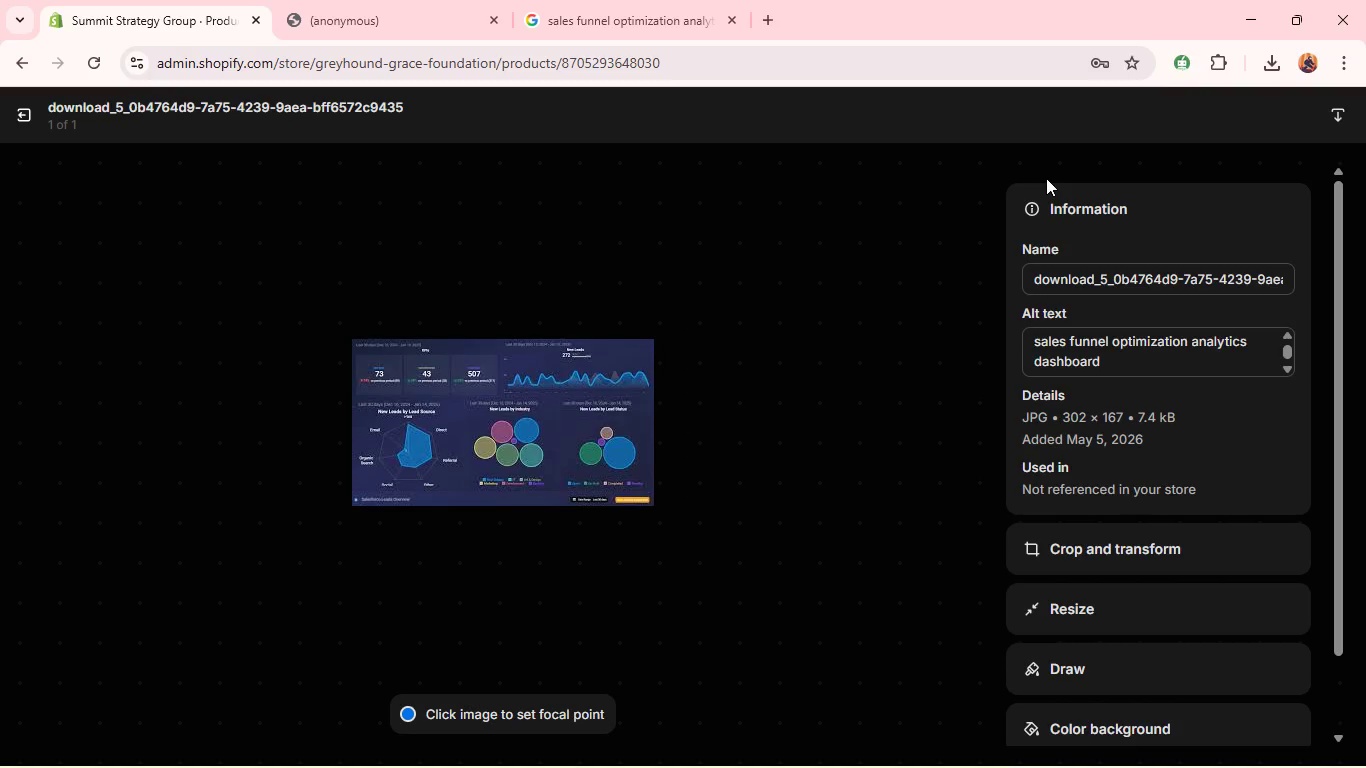 
left_click([21, 119])
 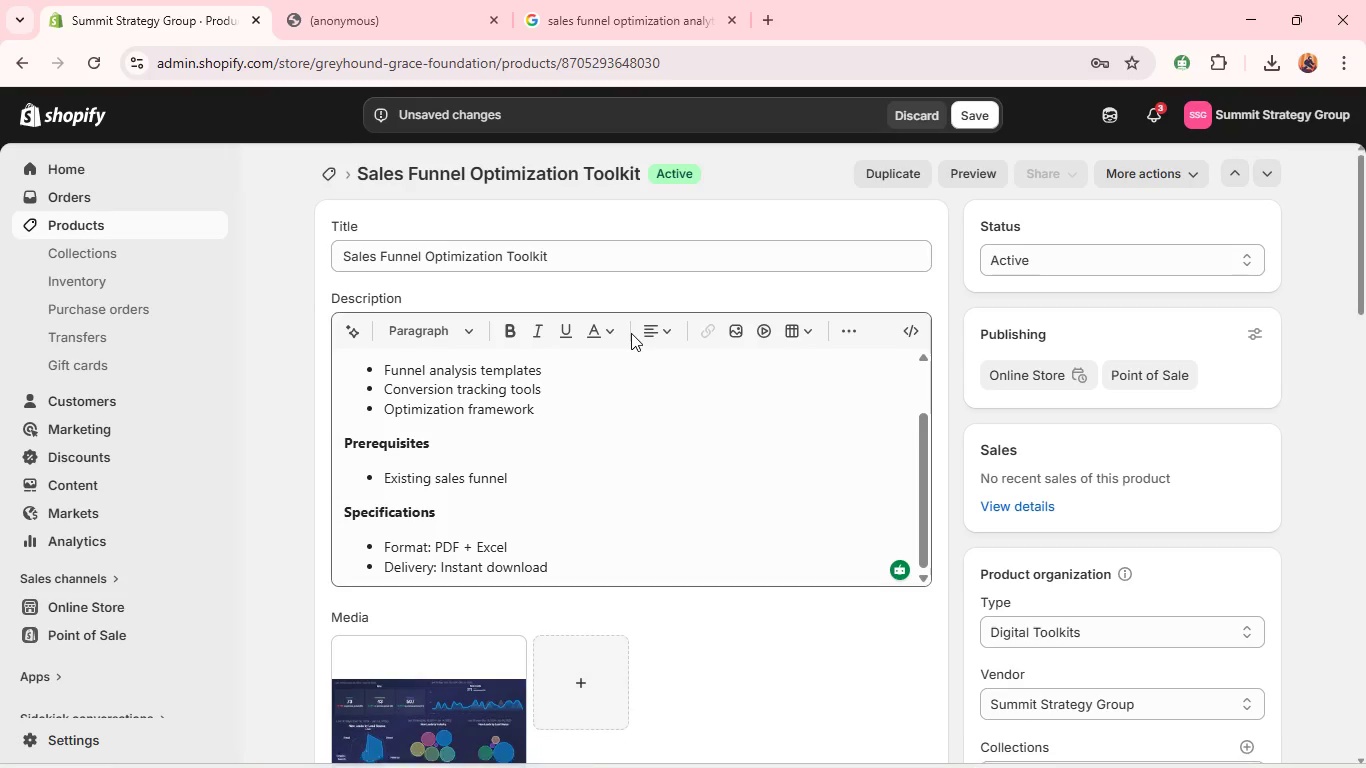 
wait(5.14)
 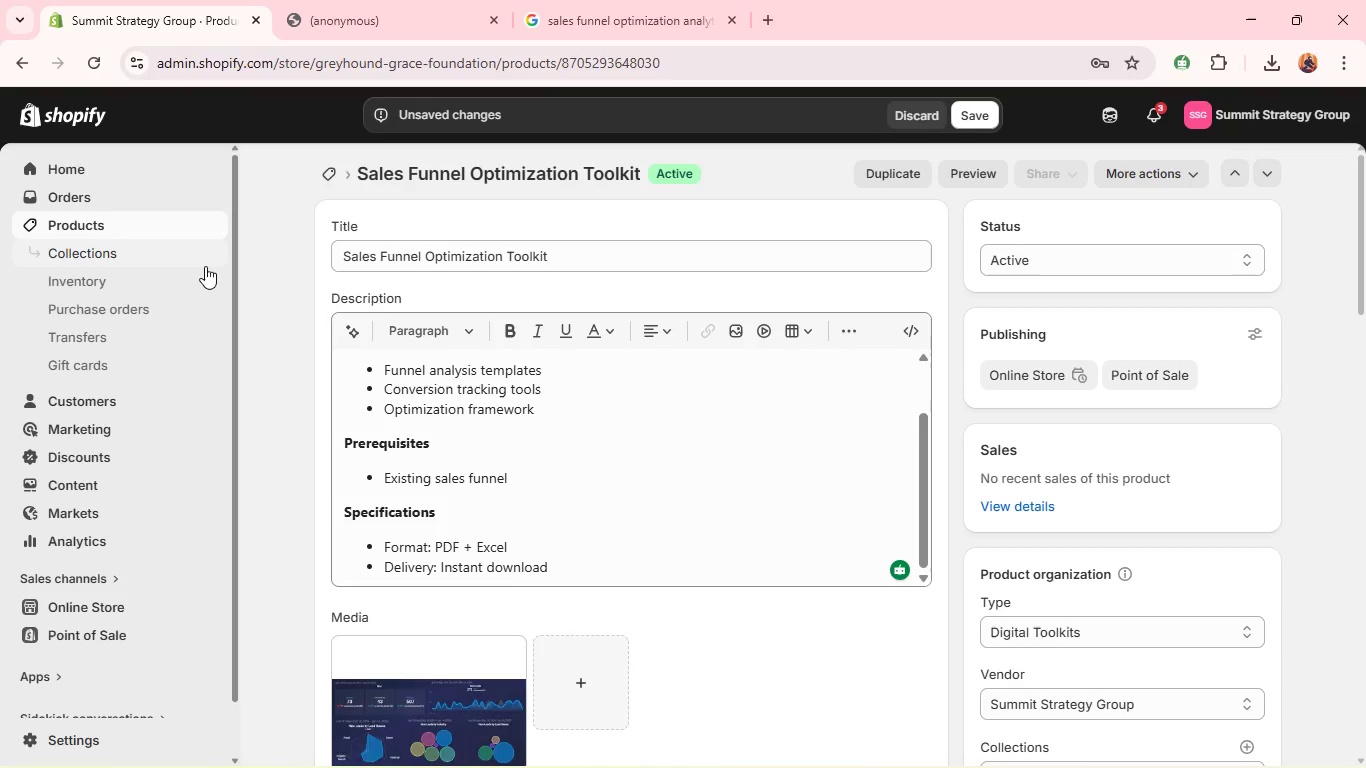 
left_click([967, 115])
 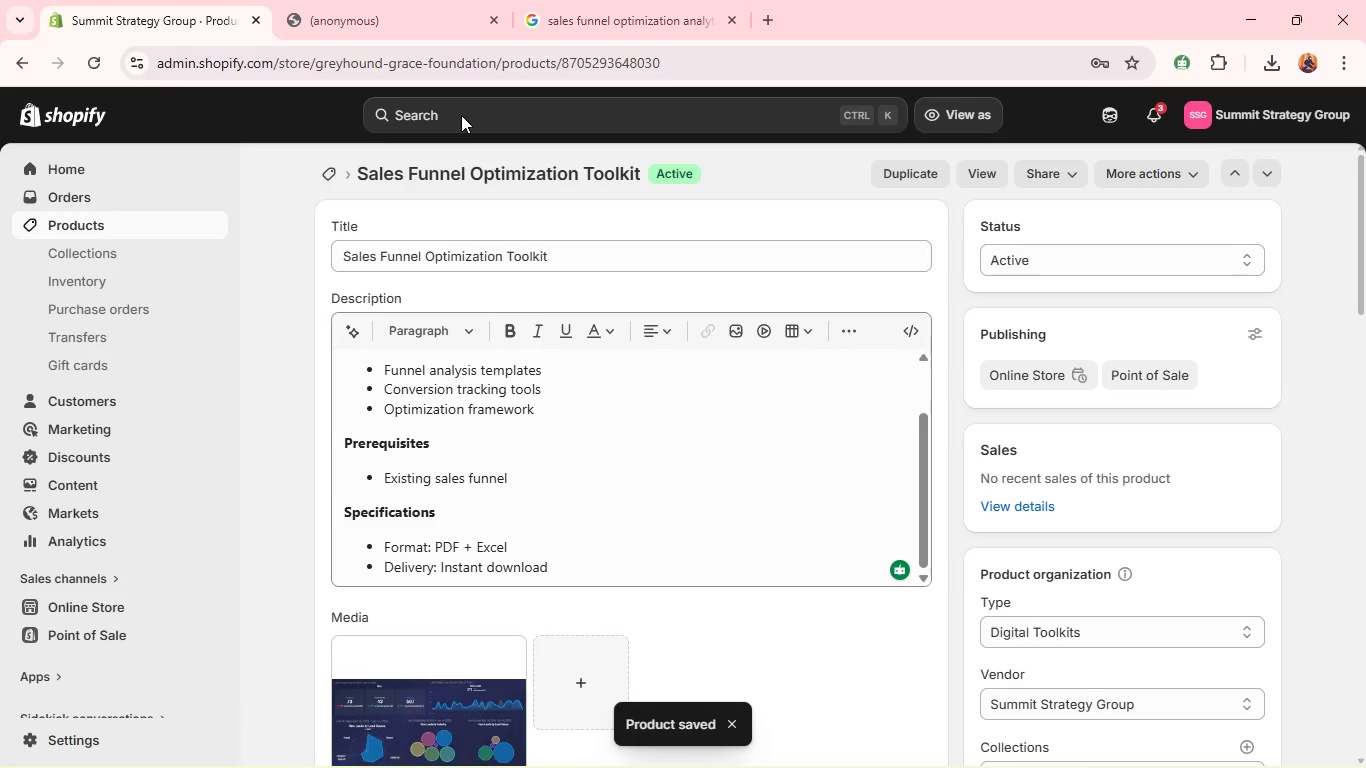 
wait(12.12)
 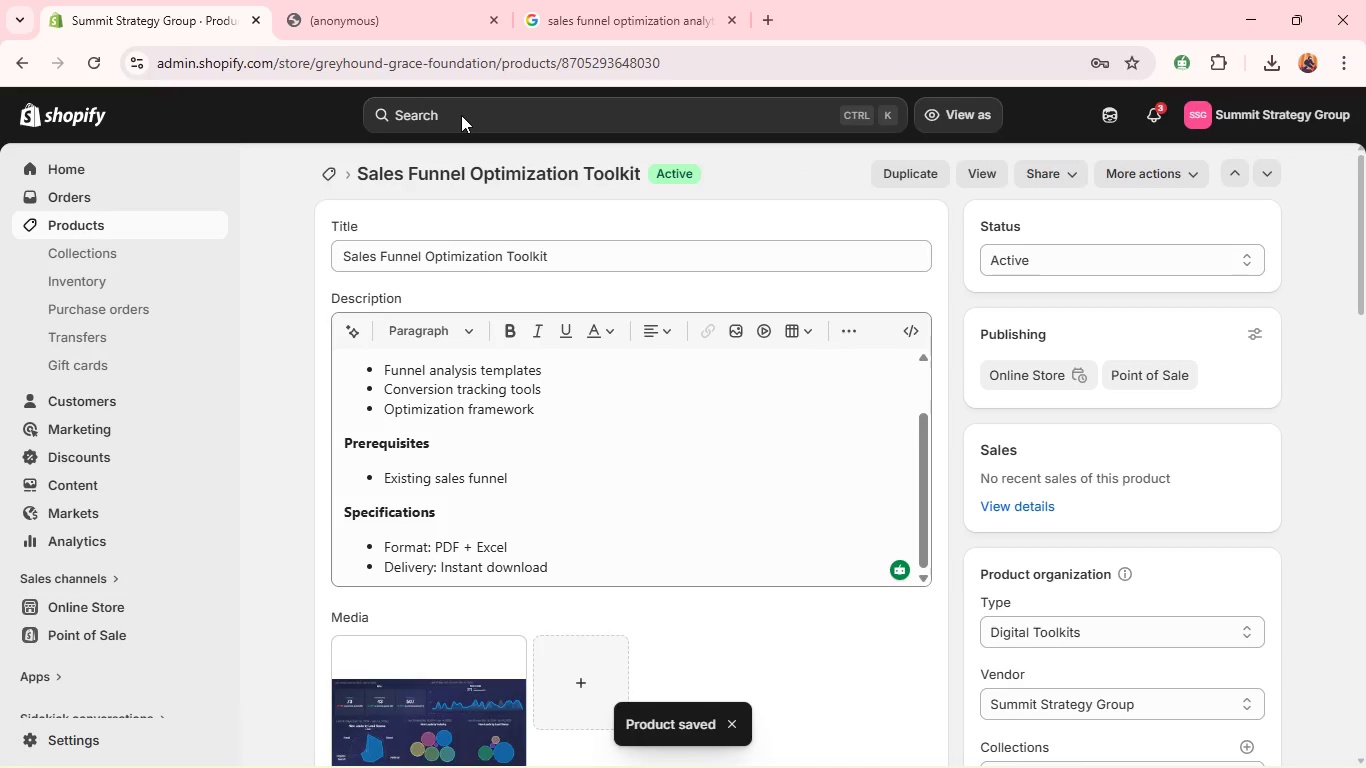 
left_click([327, 175])
 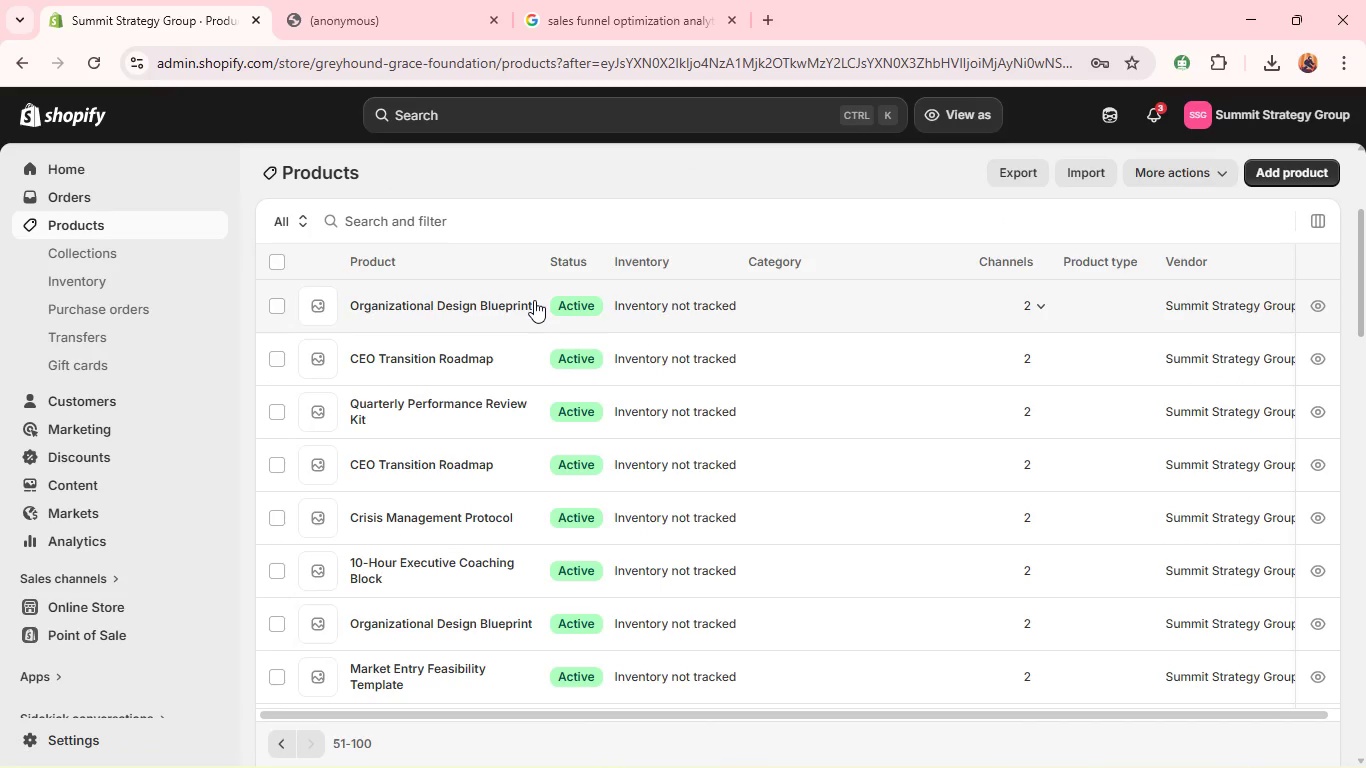 
wait(12.33)
 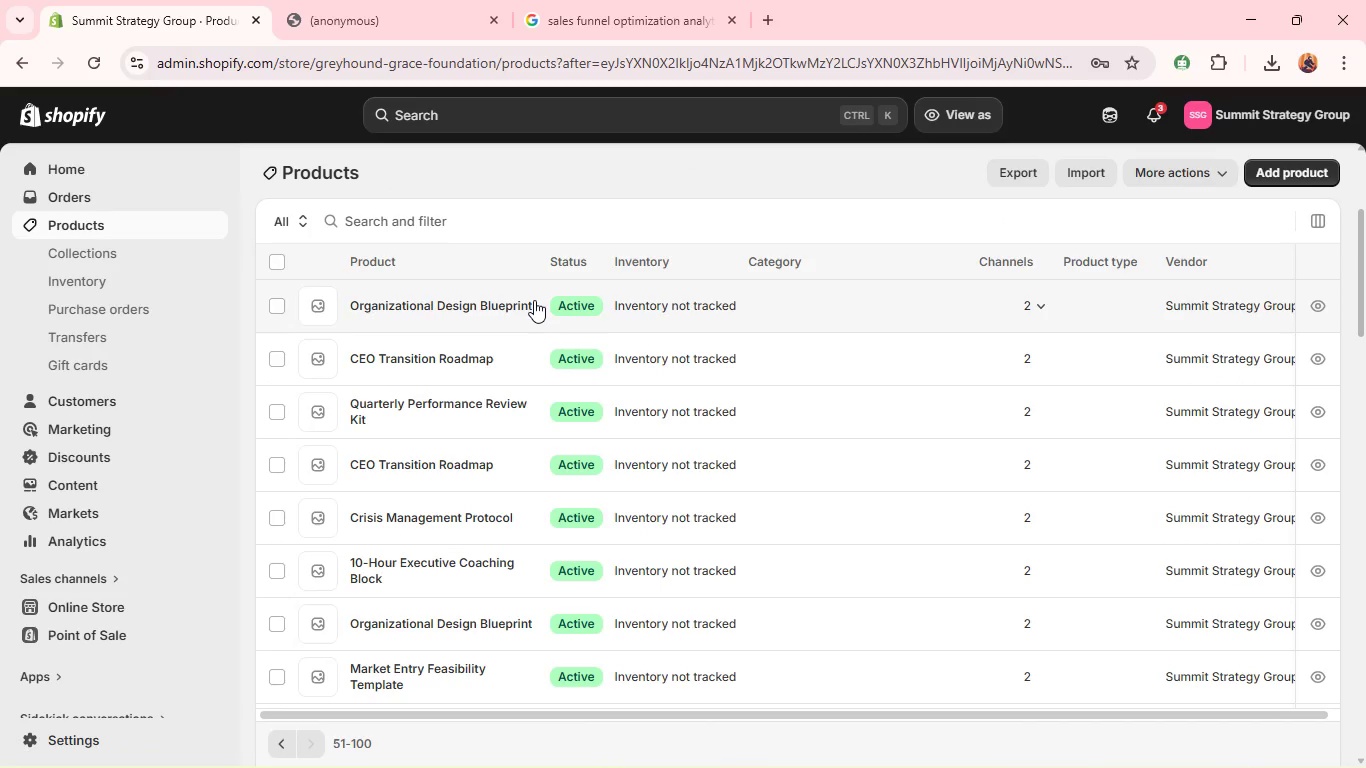 
left_click([377, 576])
 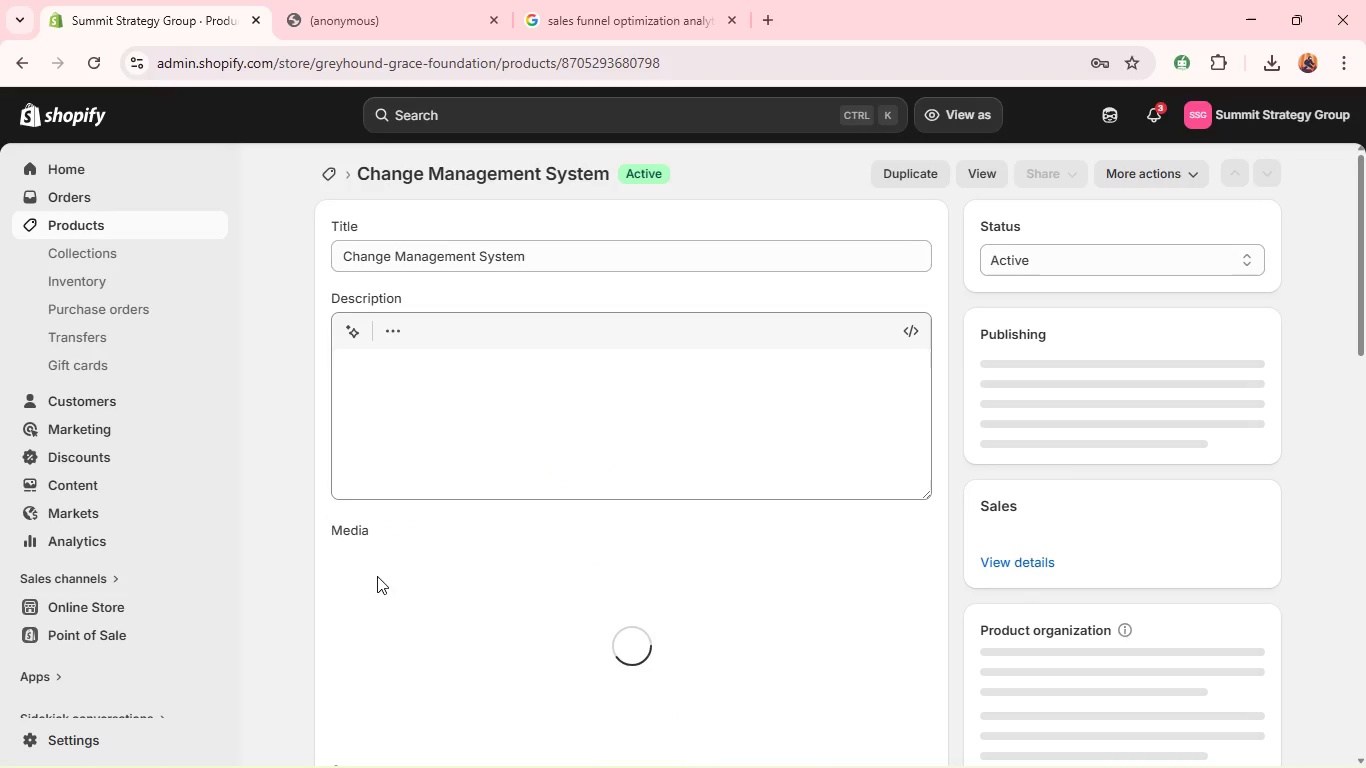 
double_click([410, 255])
 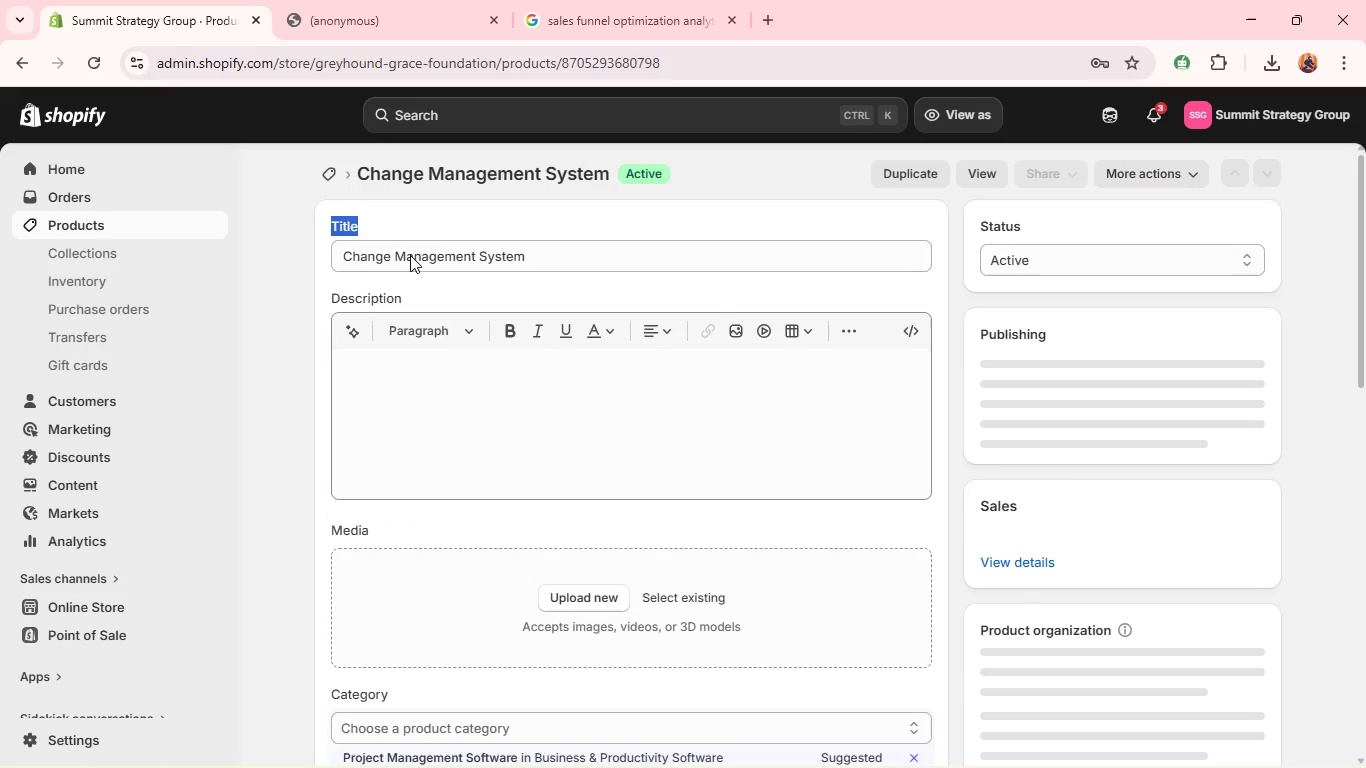 
type(Cost )
 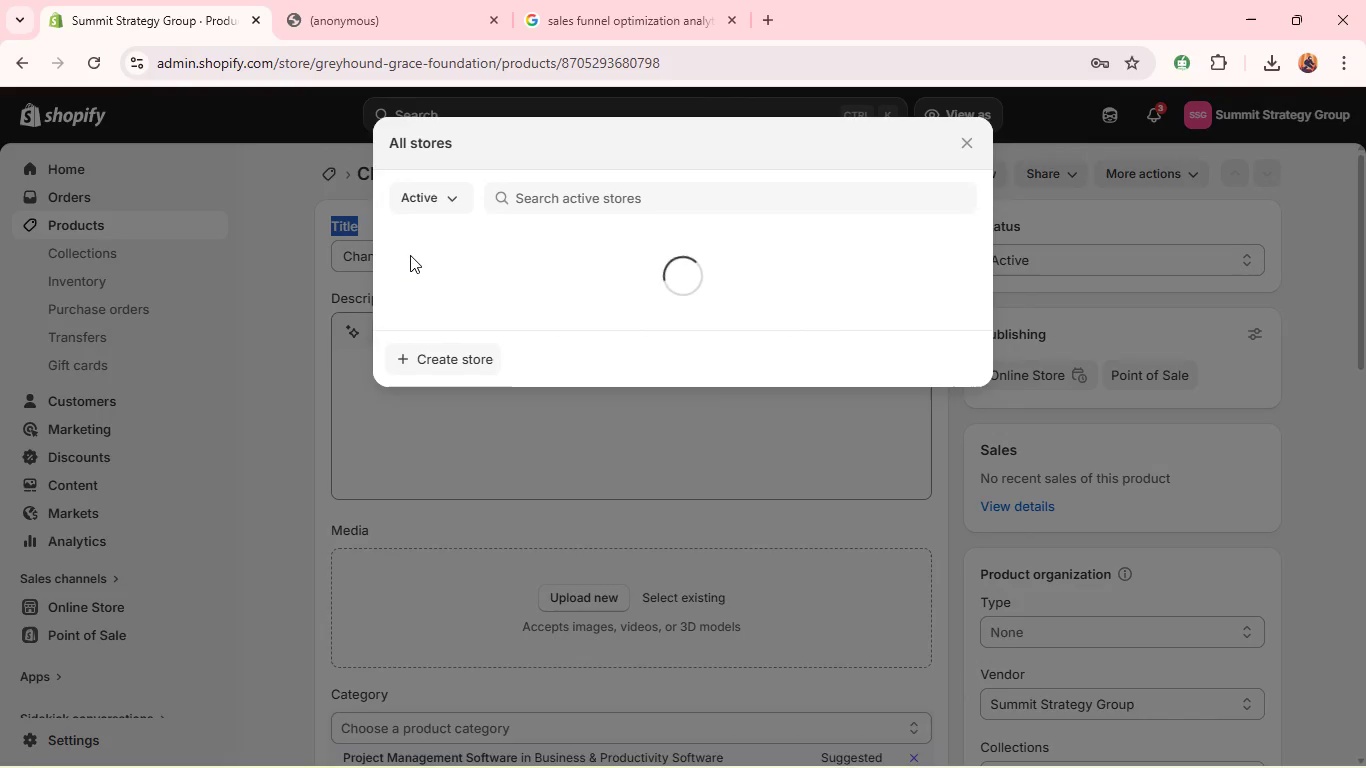 
hold_key(key=ShiftLeft, duration=0.39)
 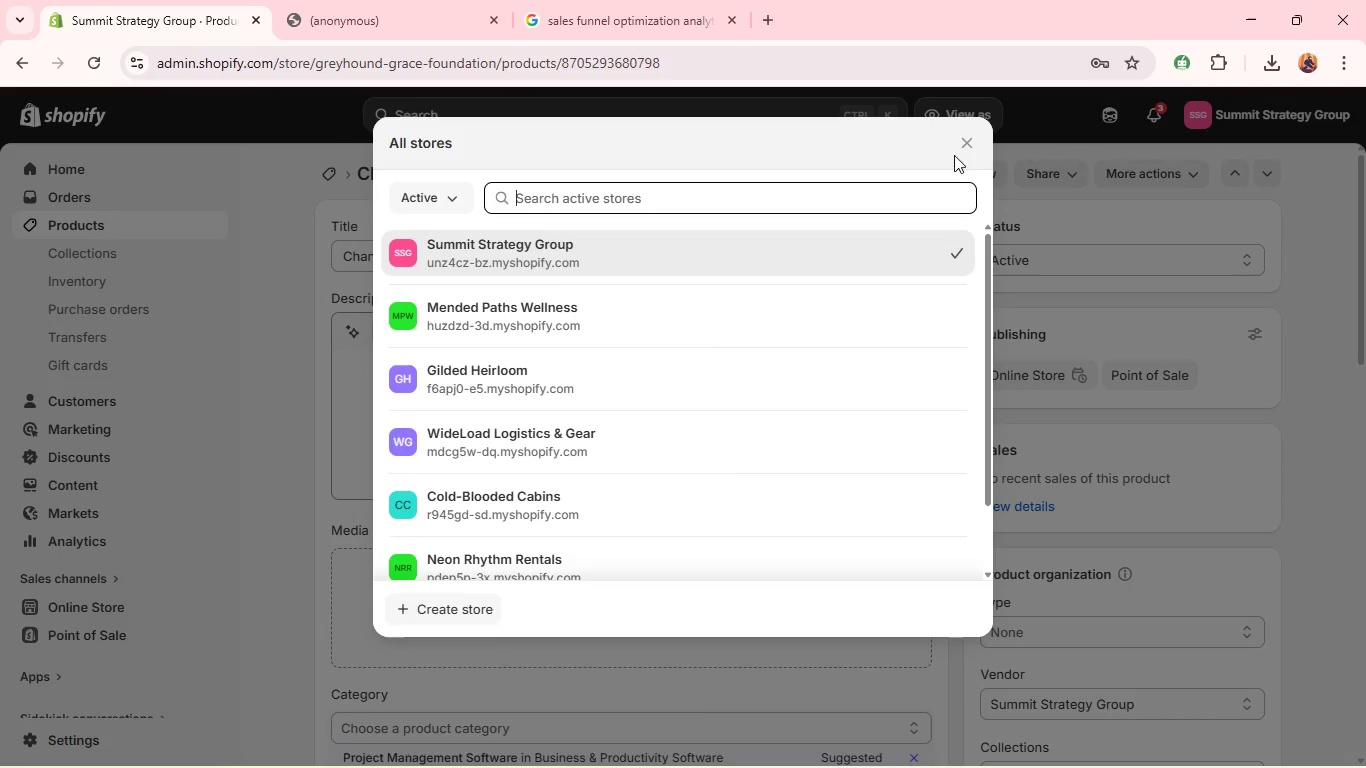 
left_click([965, 139])
 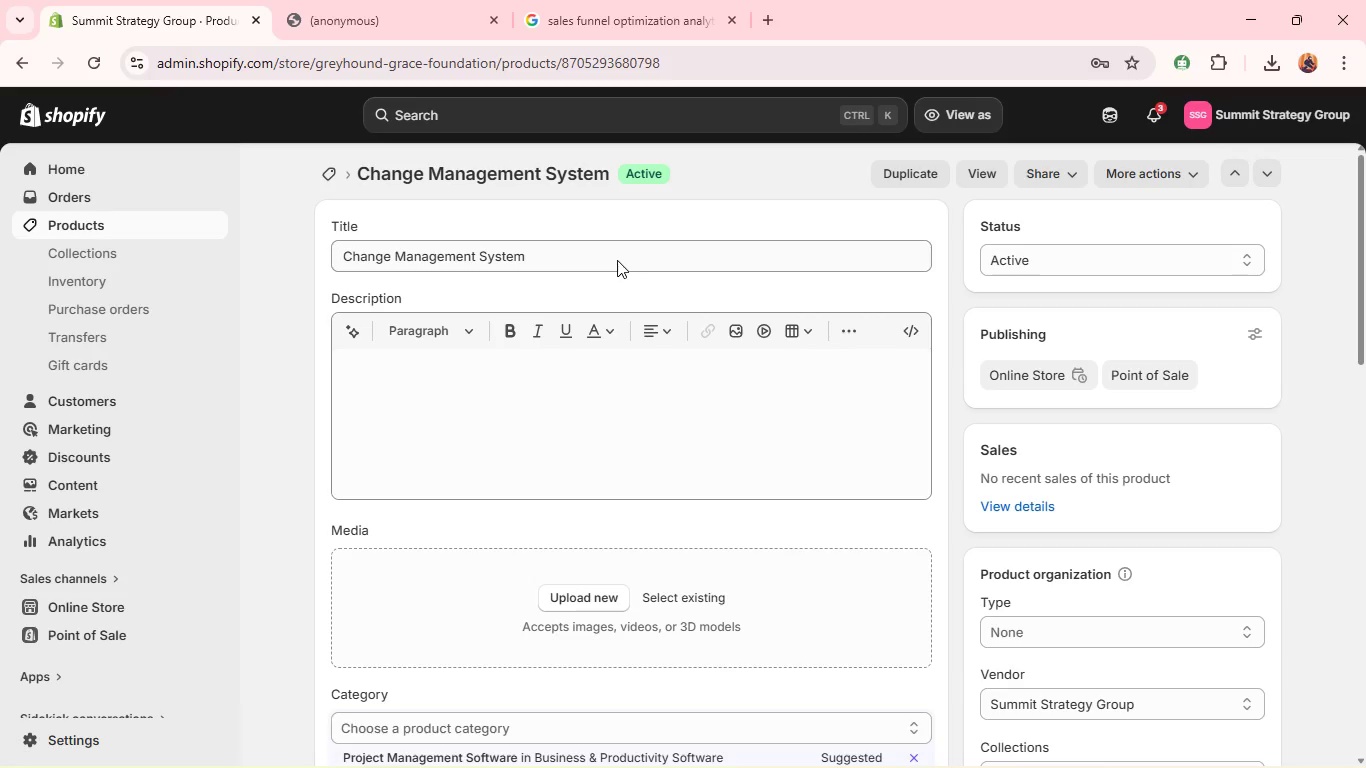 
double_click([615, 260])
 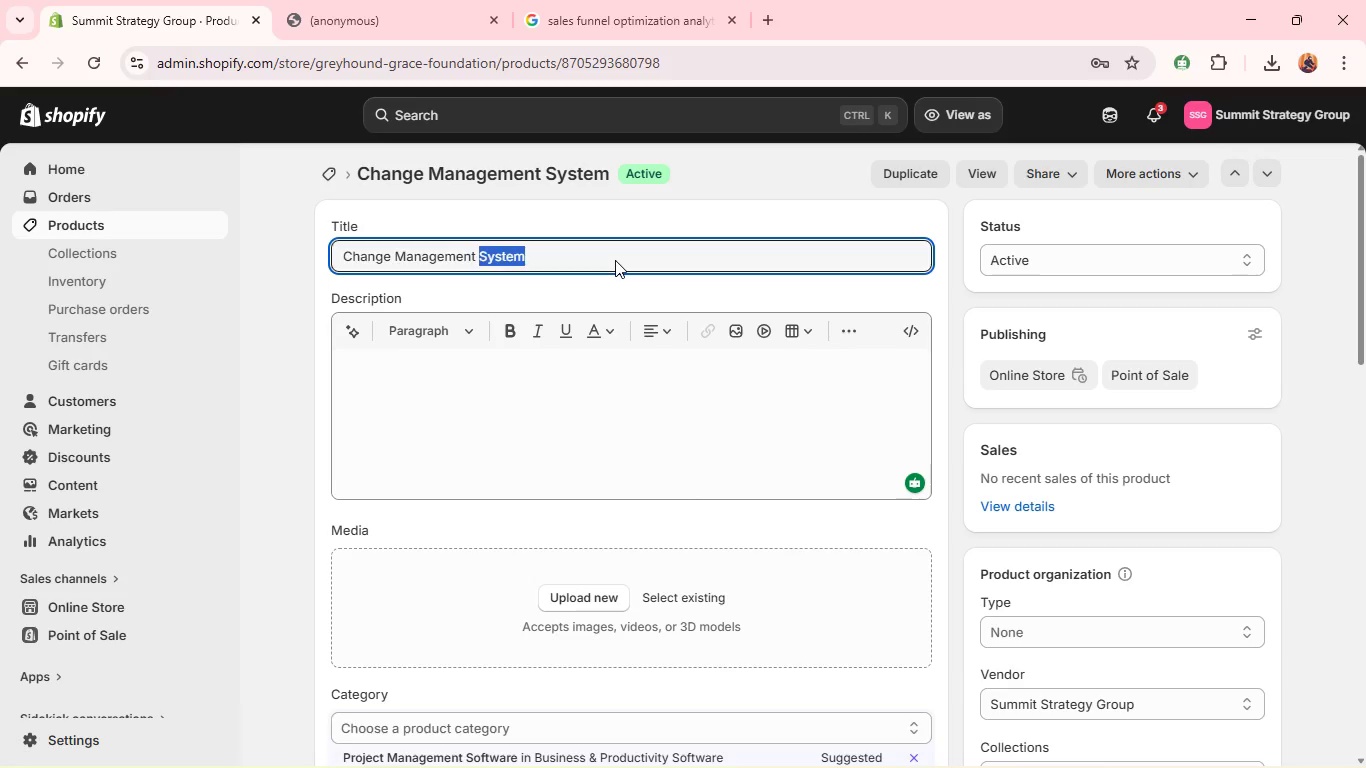 
triple_click([615, 260])
 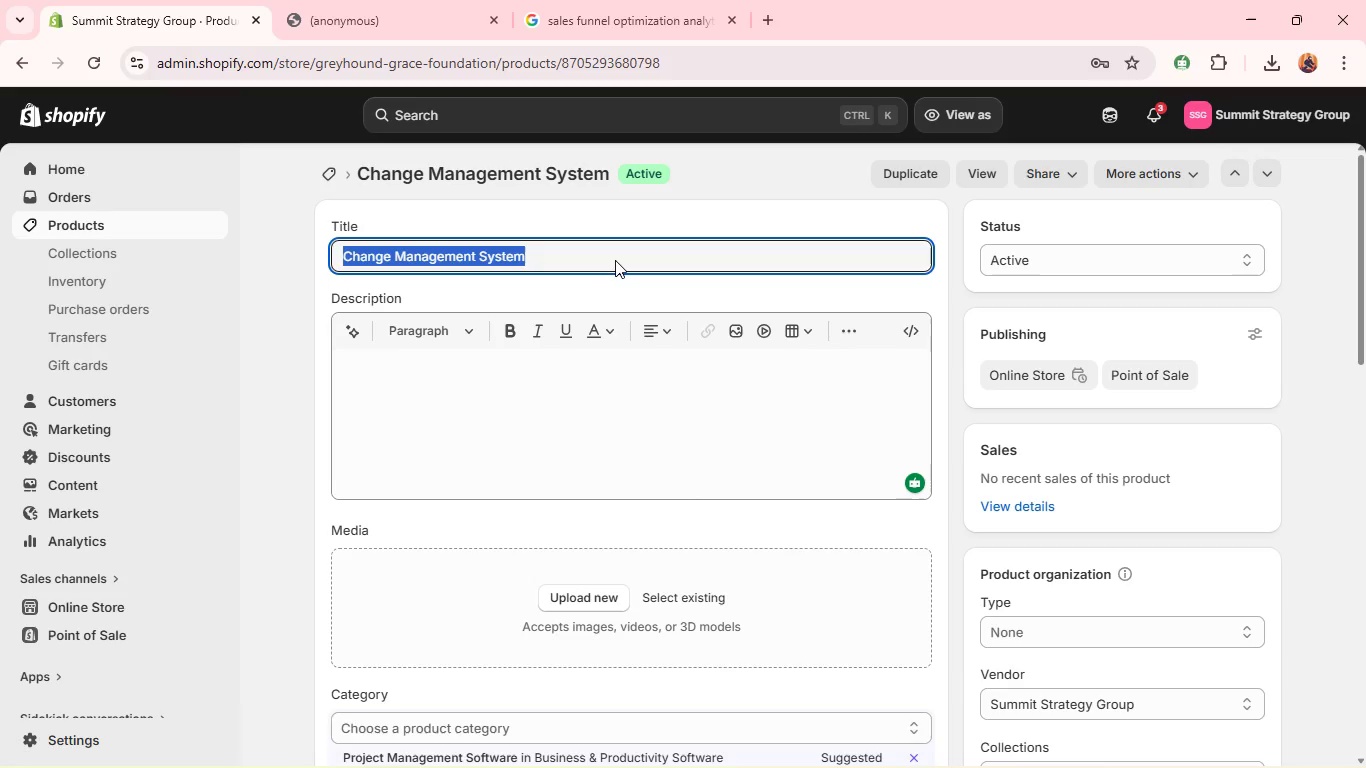 
type(Cost reduction framework TOOlkitac)
 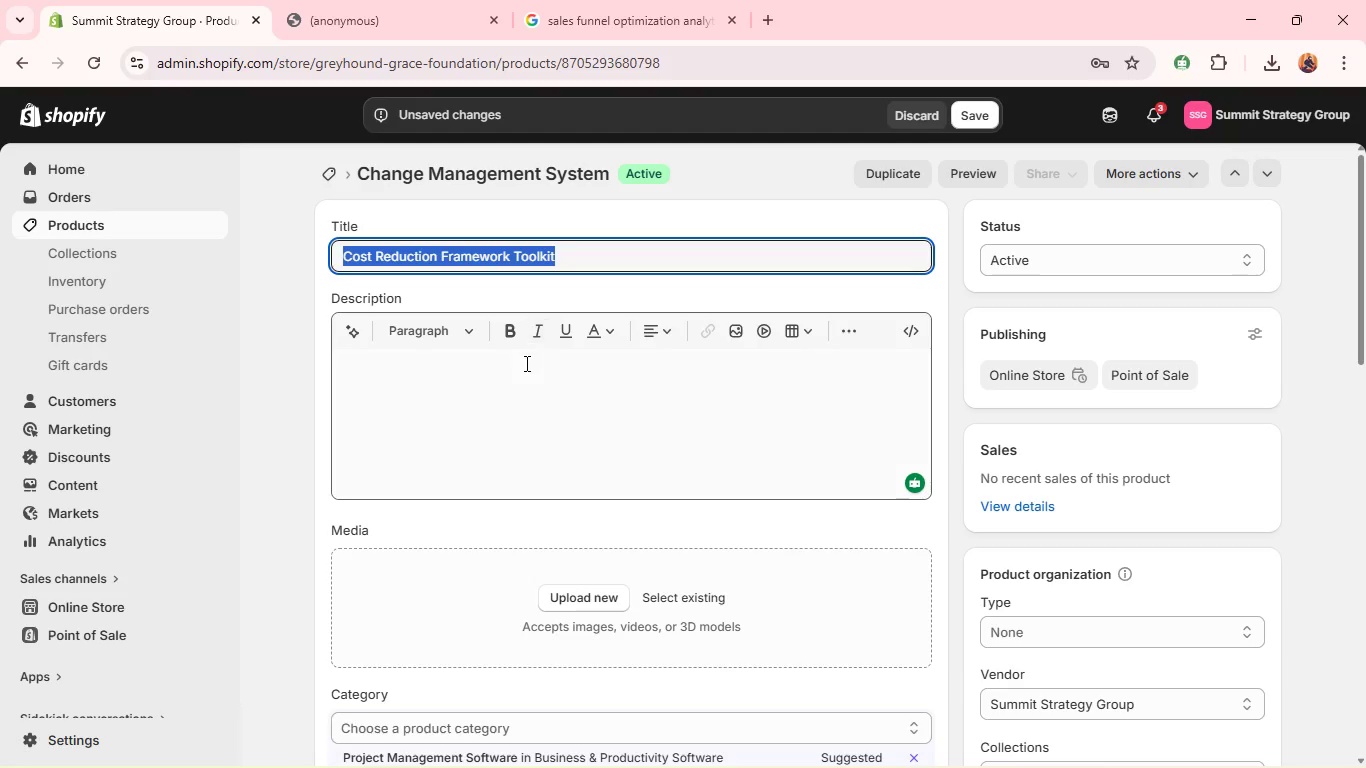 
 